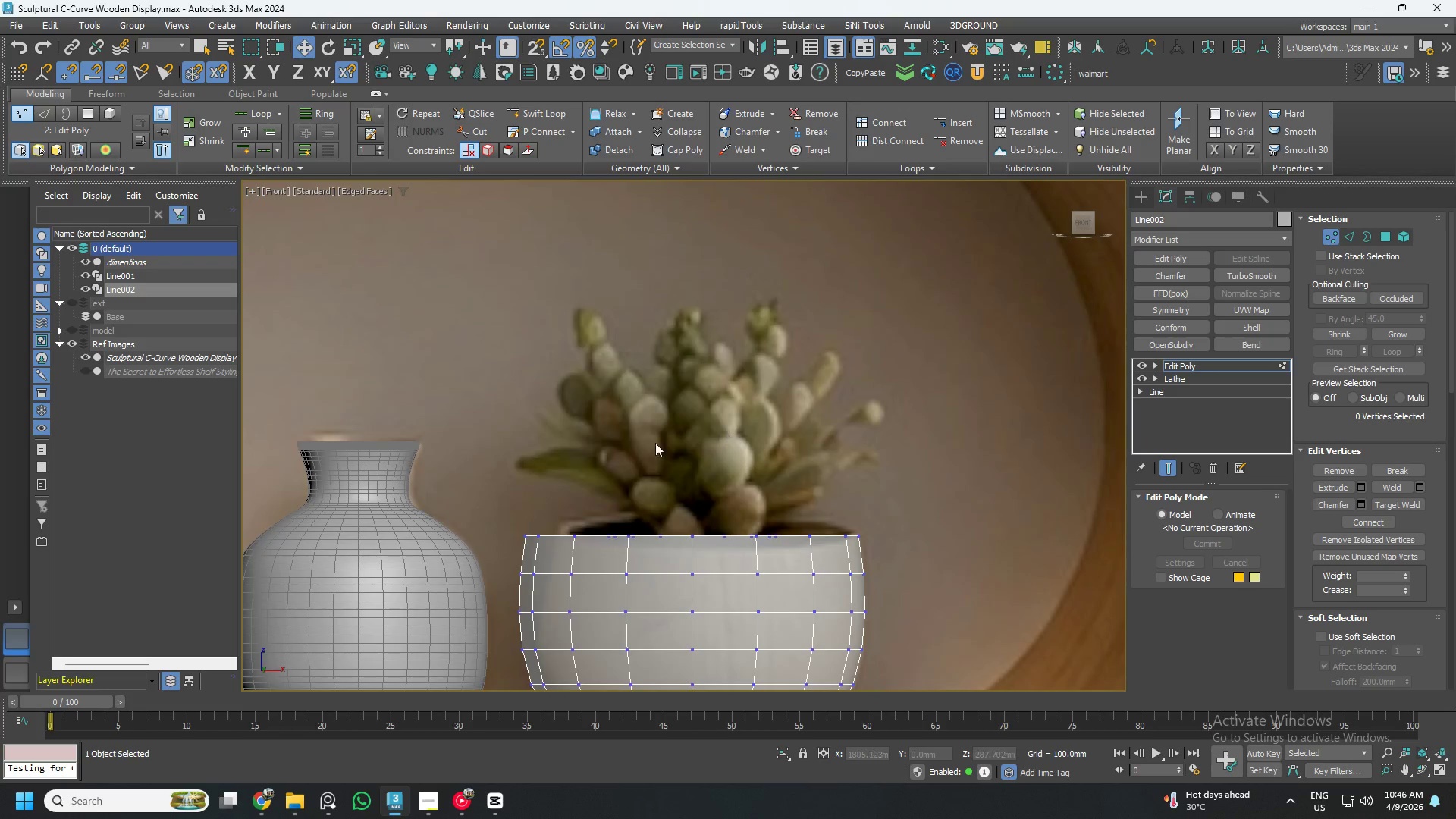 
scroll: coordinate [725, 488], scroll_direction: down, amount: 2.0
 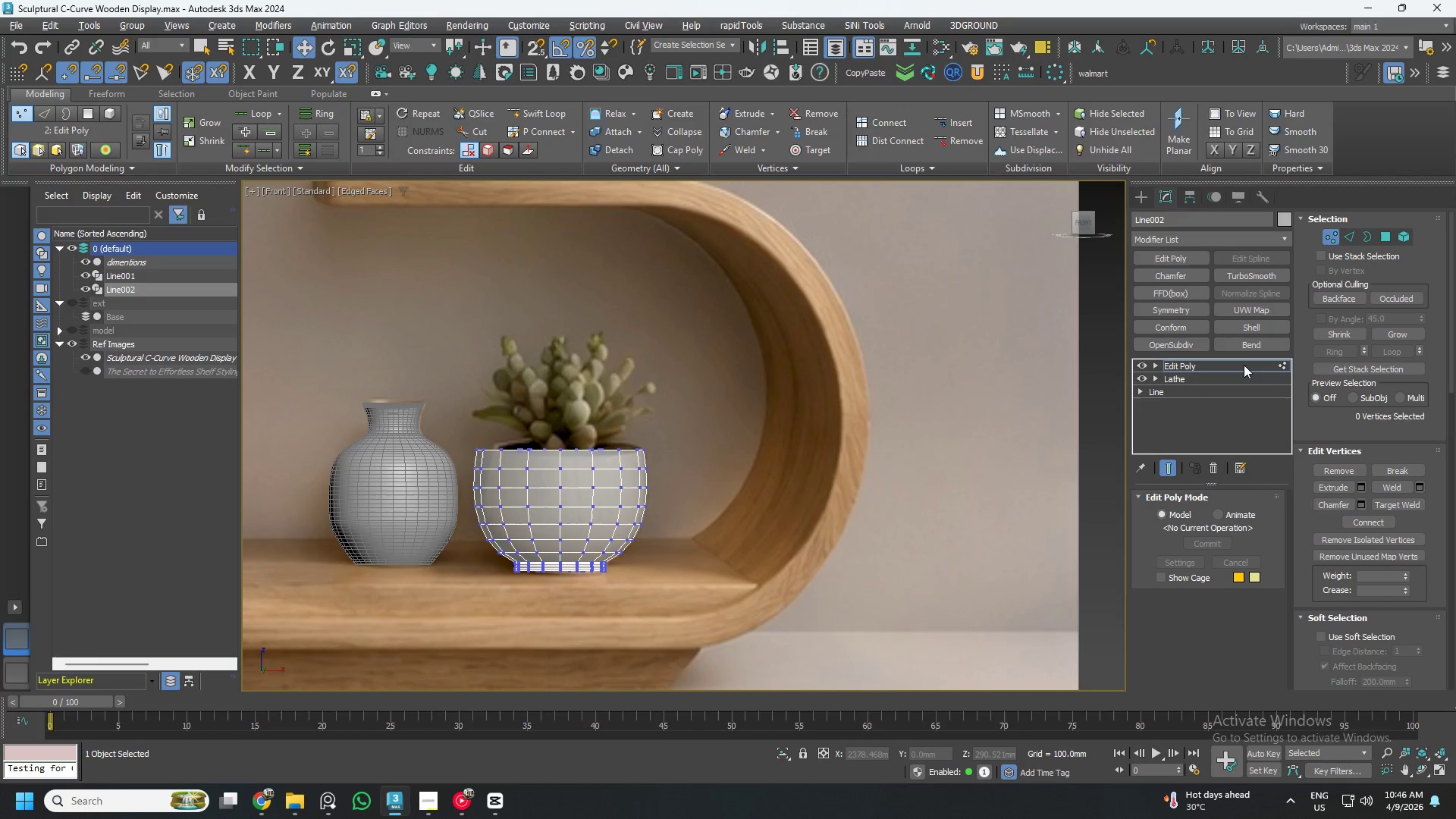 
left_click([1244, 365])
 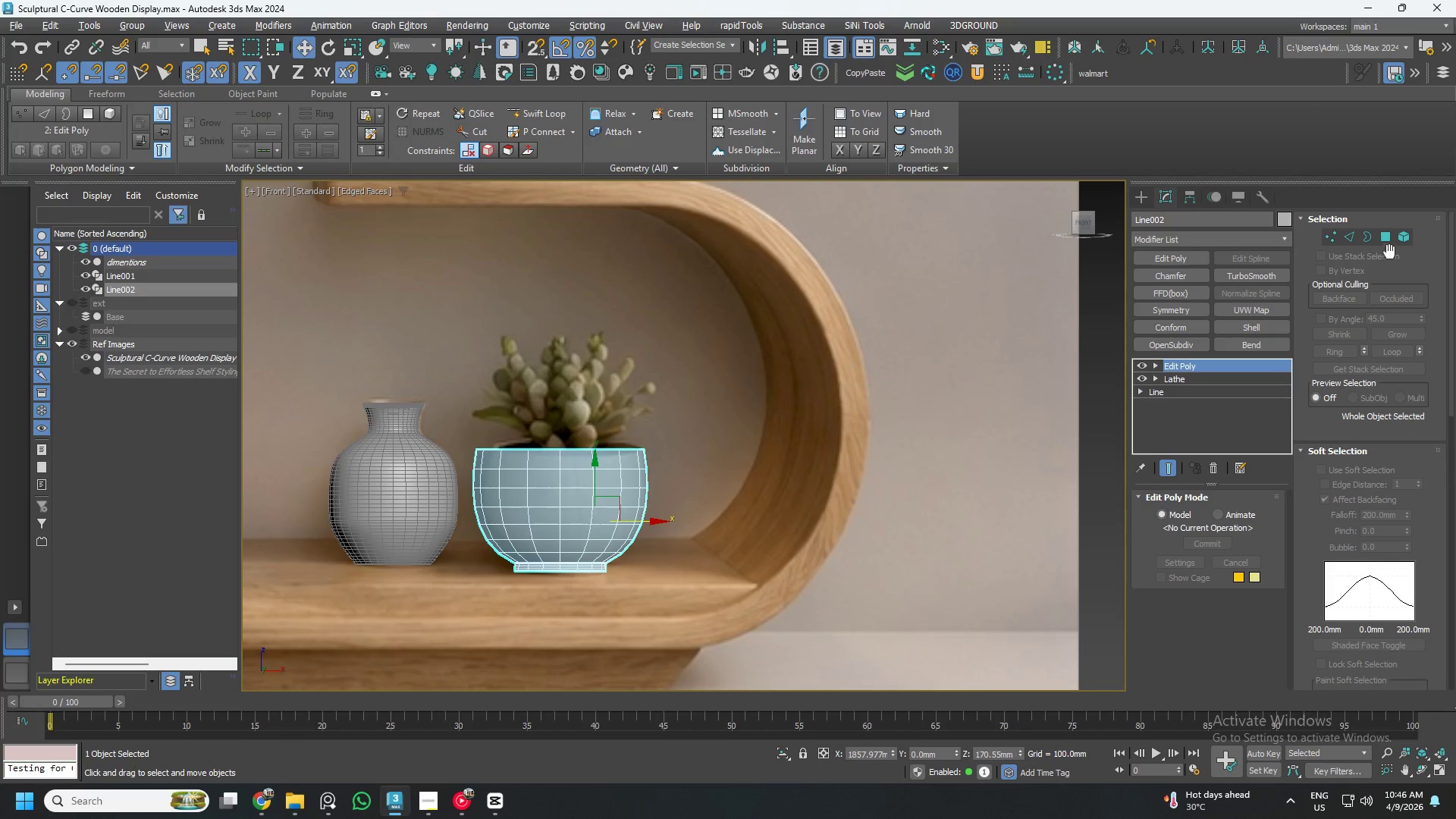 
left_click([1388, 240])
 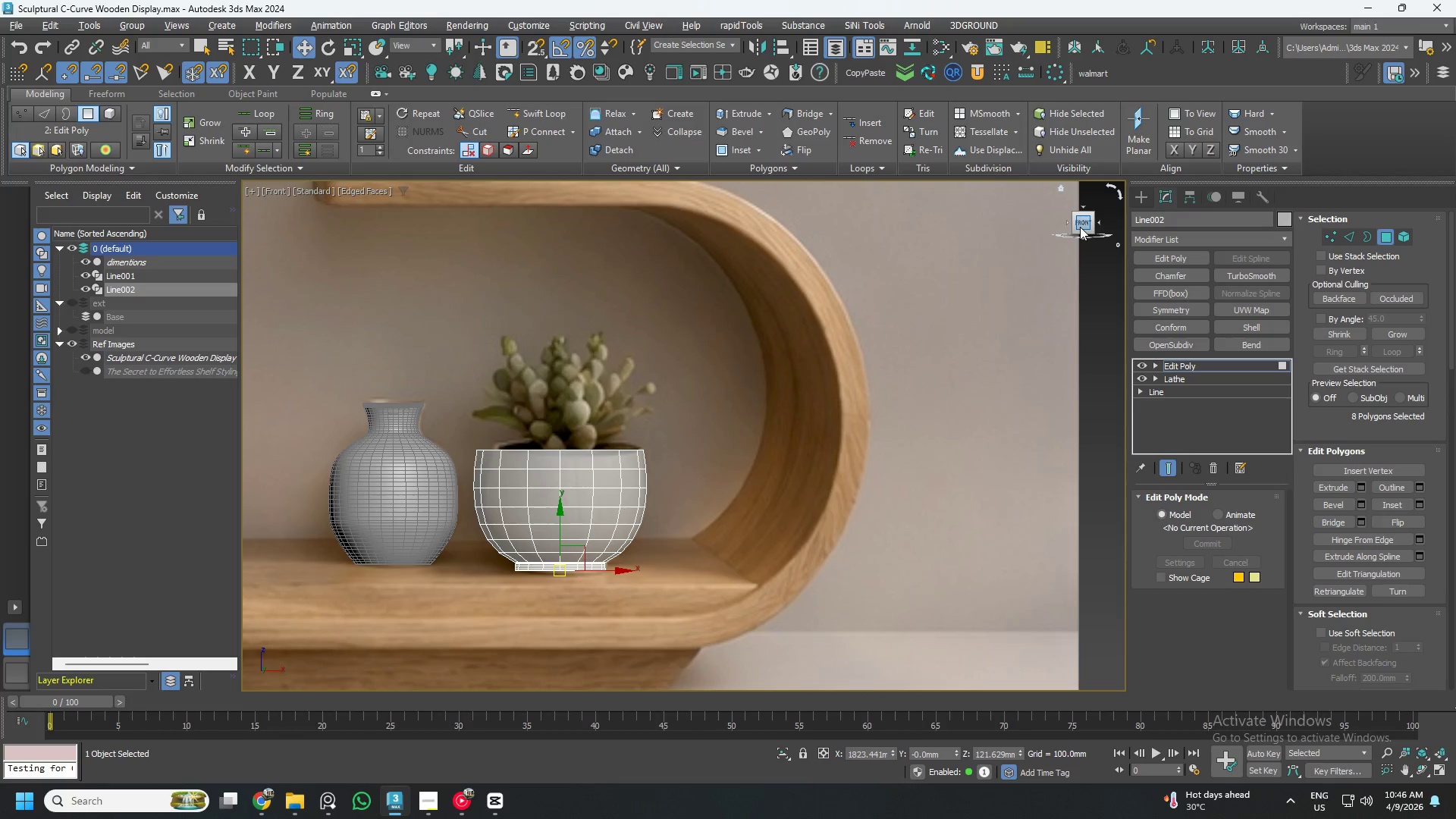 
left_click_drag(start_coordinate=[1080, 224], to_coordinate=[1100, 249])
 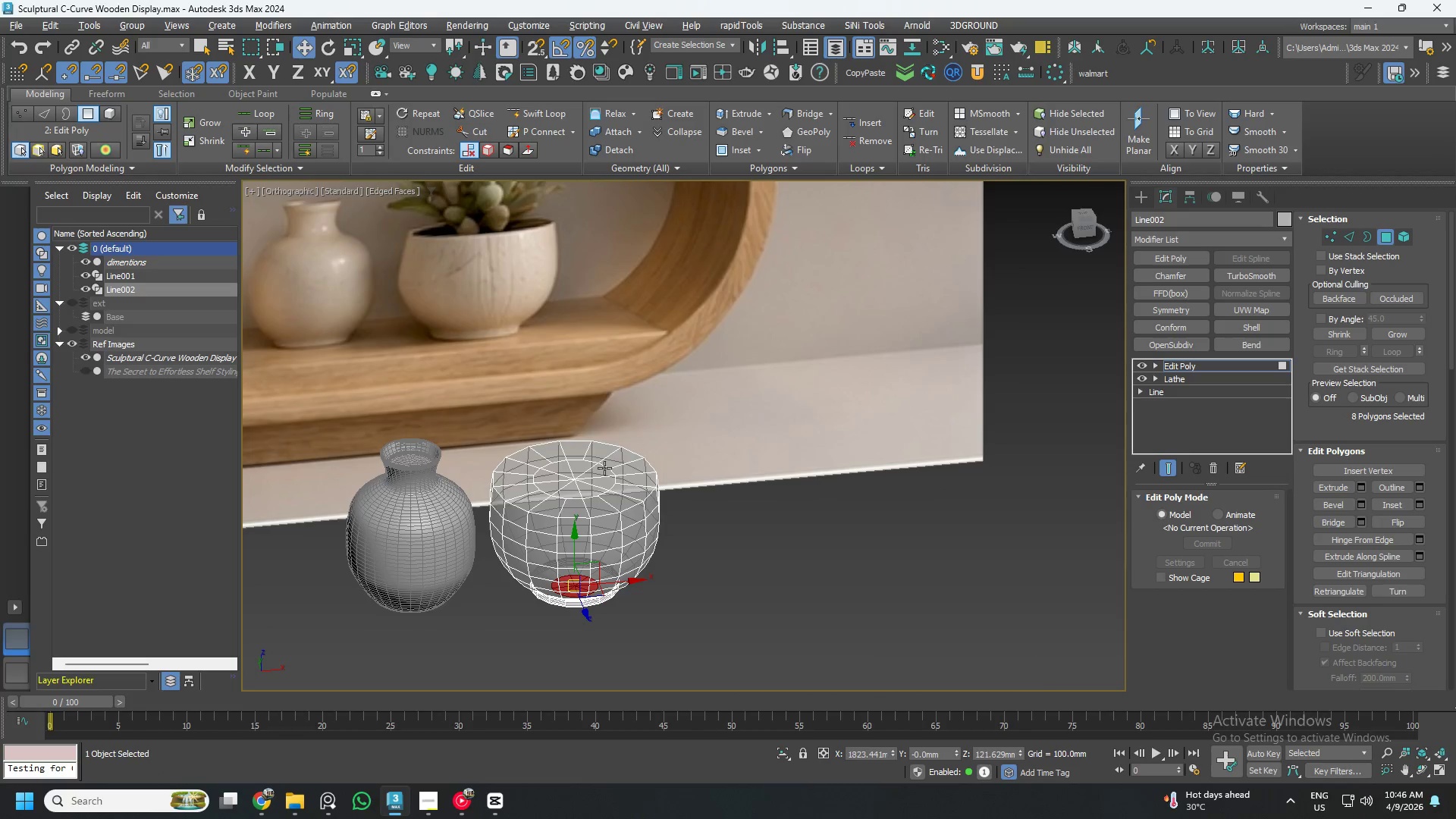 
scroll: coordinate [609, 510], scroll_direction: up, amount: 3.0
 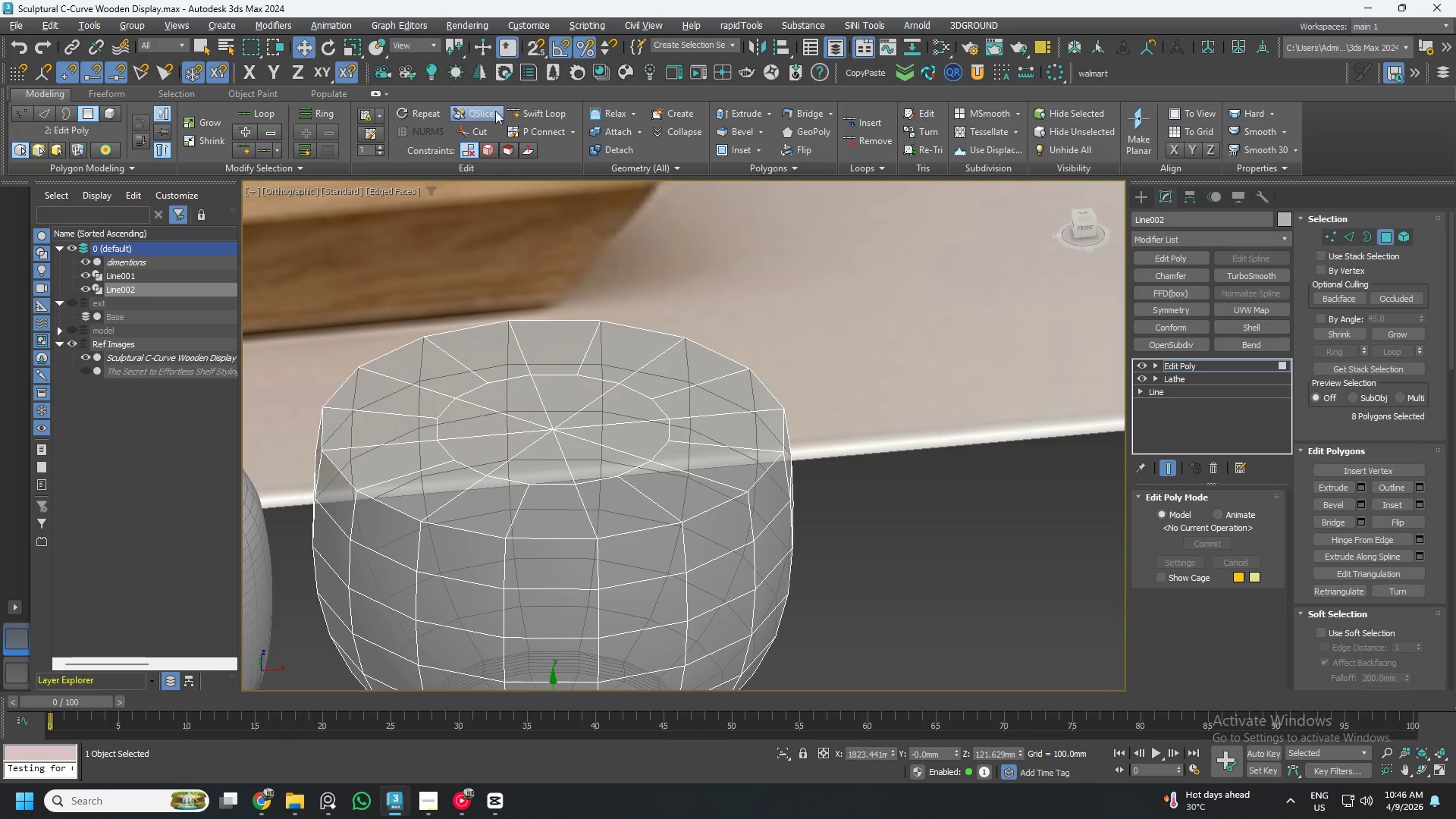 
left_click([532, 112])
 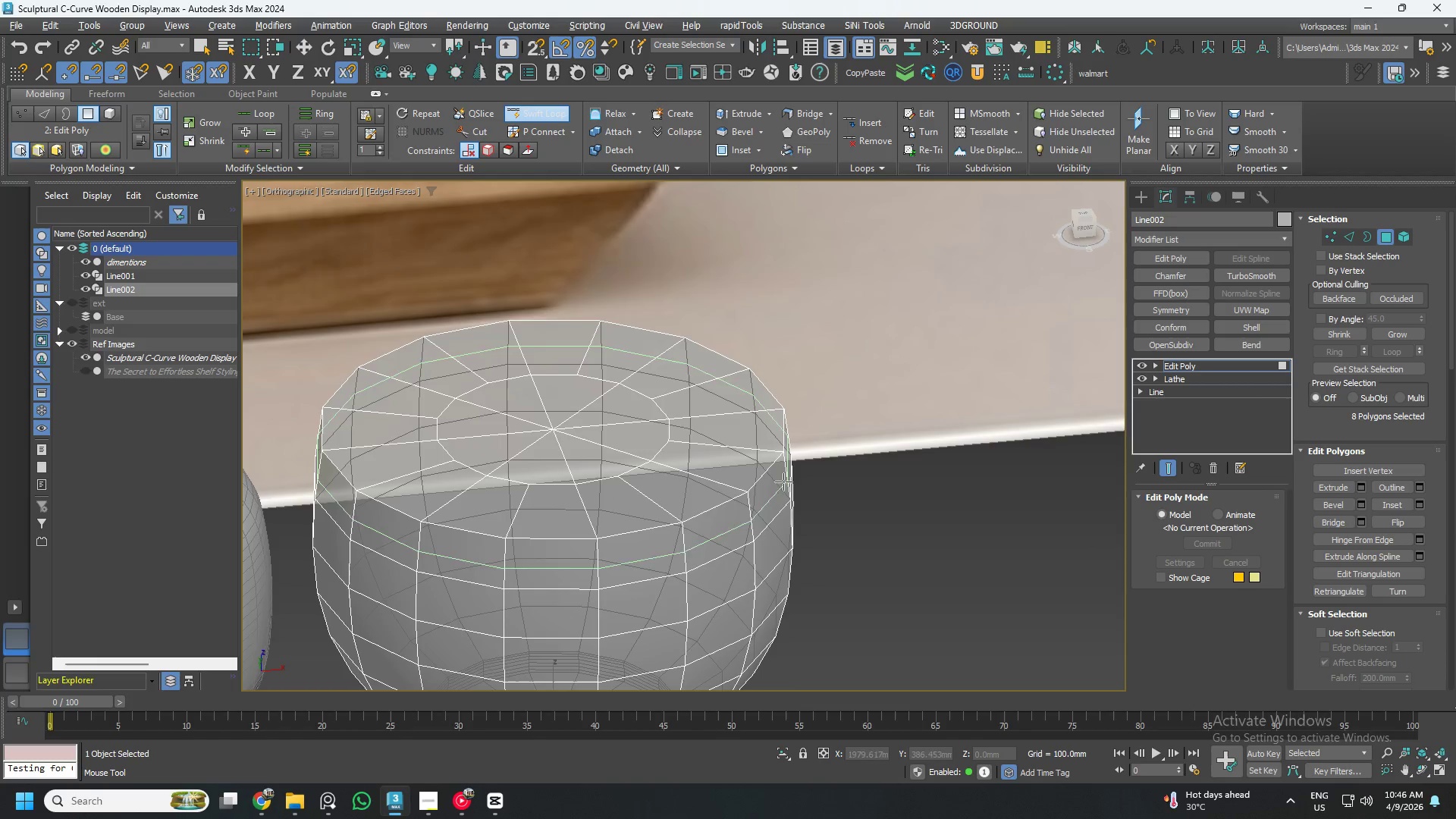 
scroll: coordinate [767, 448], scroll_direction: up, amount: 2.0
 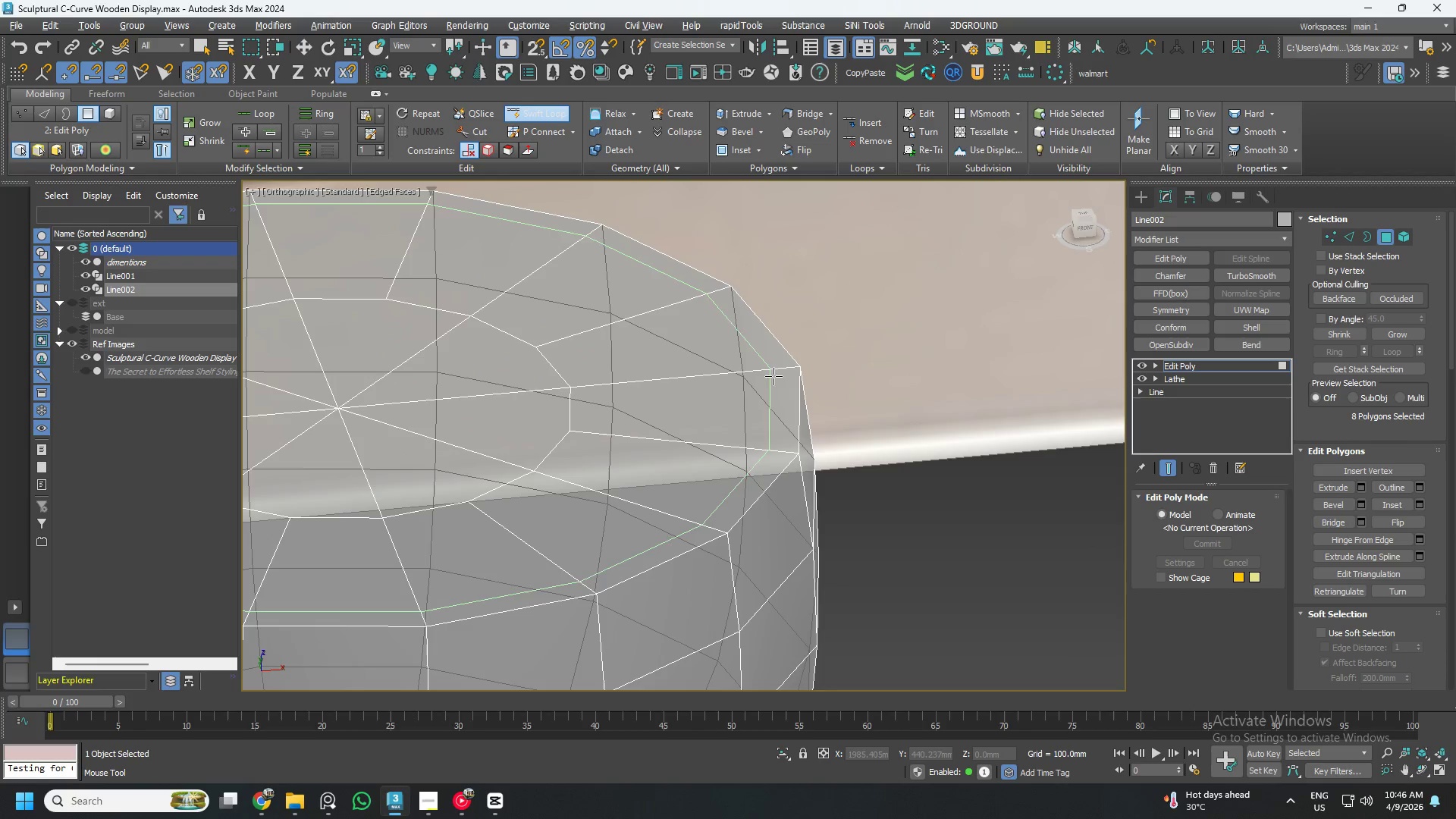 
left_click([337, 797])
 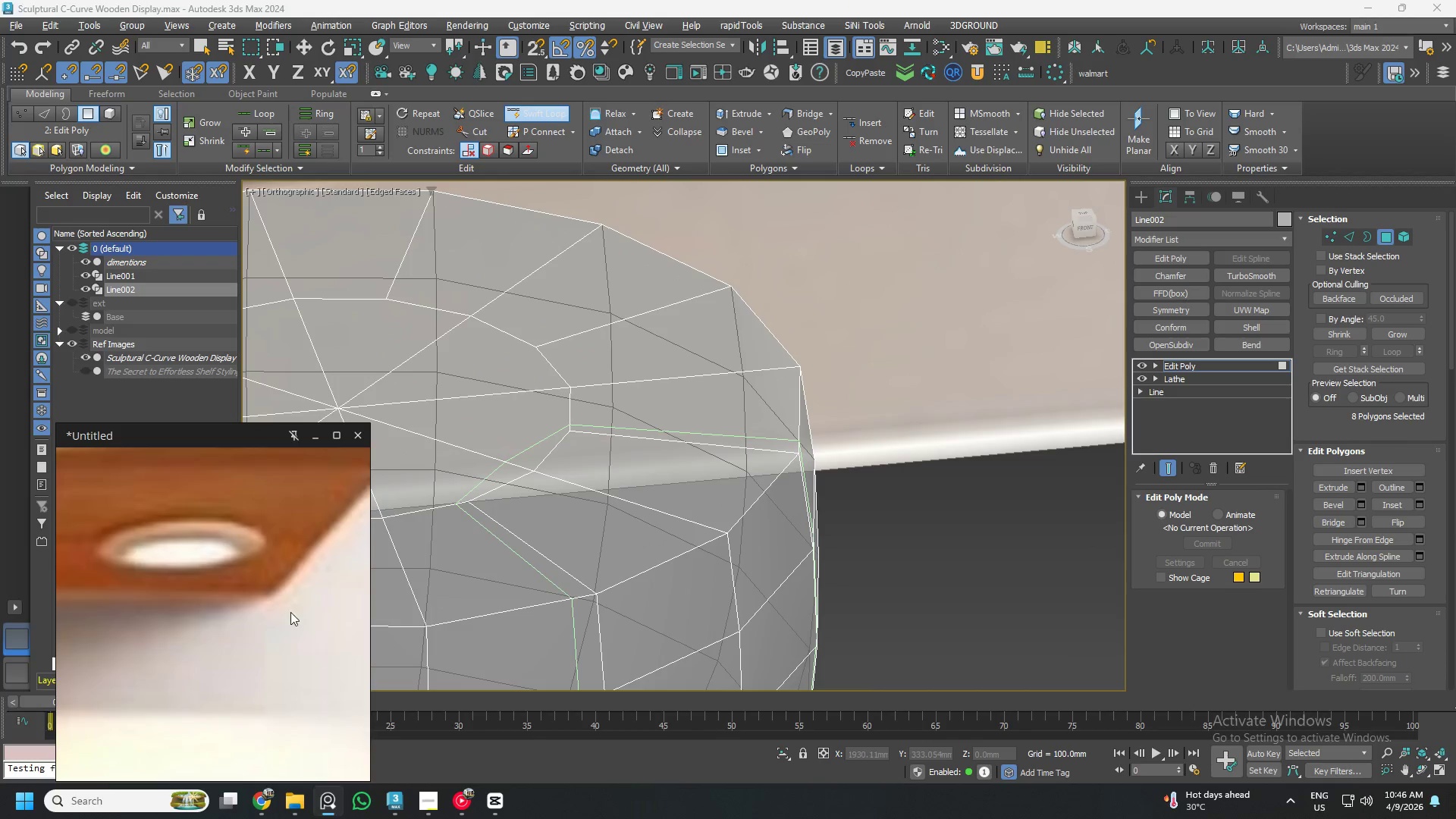 
scroll: coordinate [210, 655], scroll_direction: down, amount: 16.0
 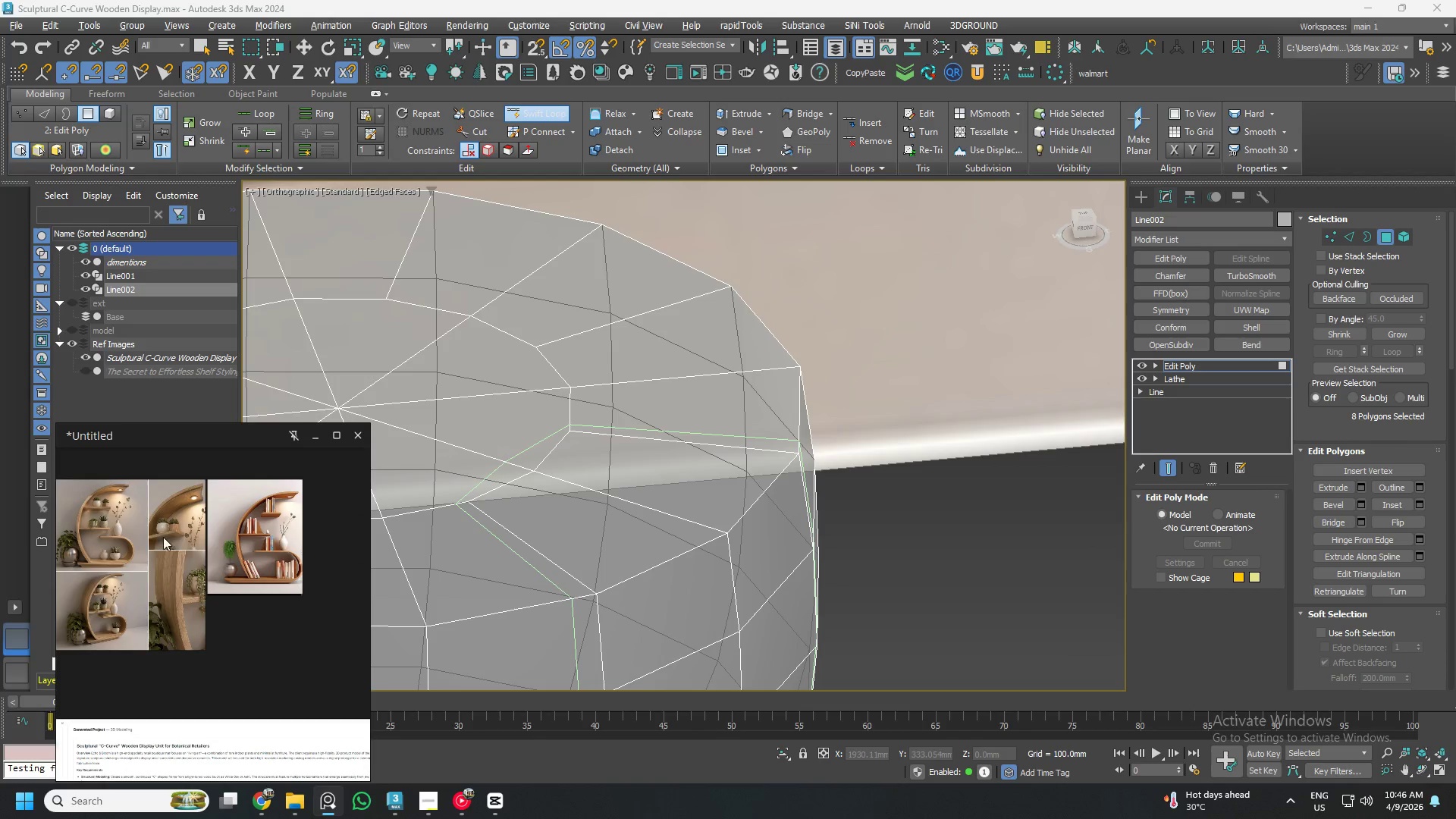 
scroll: coordinate [196, 617], scroll_direction: up, amount: 16.0
 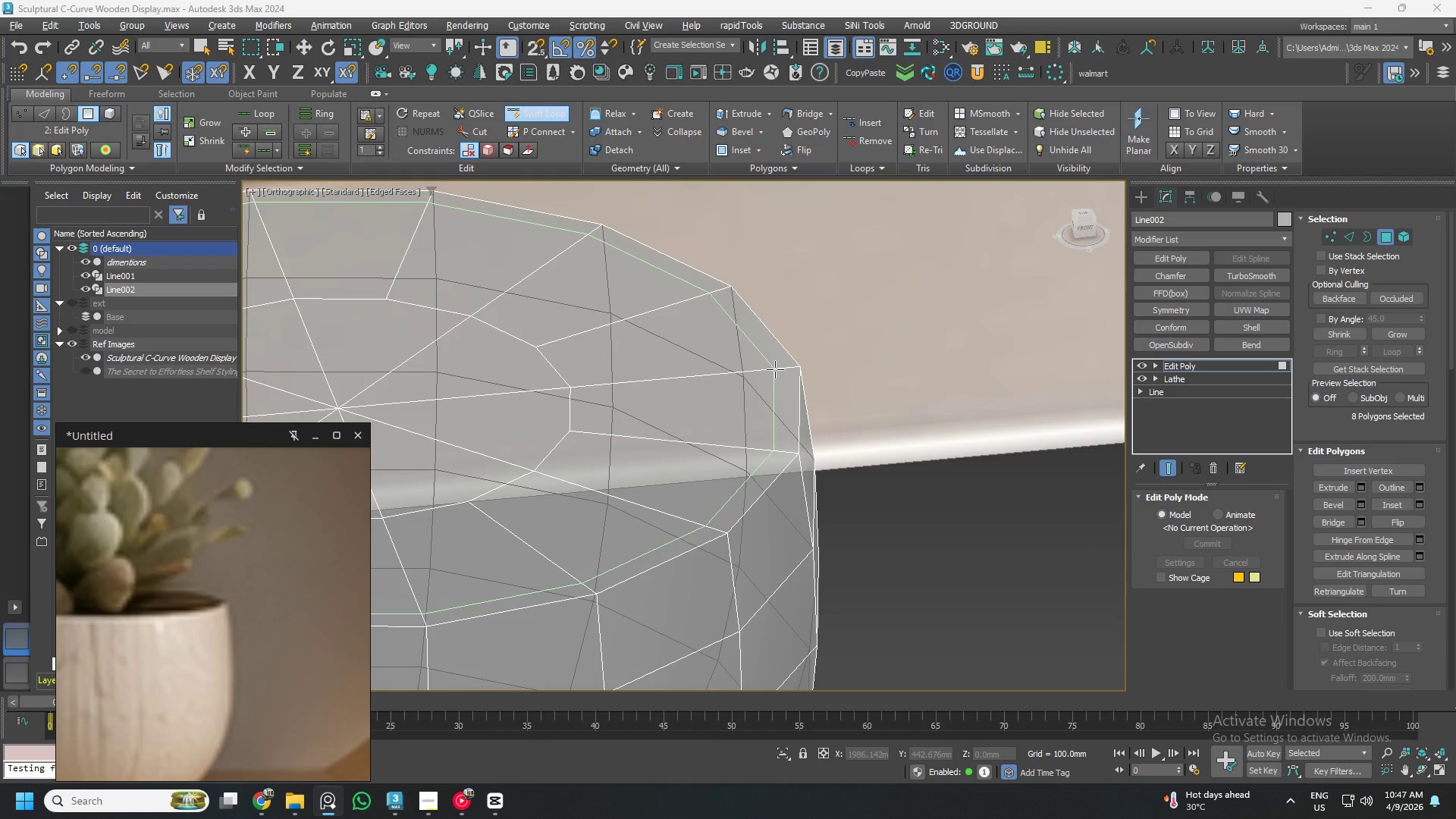 
wait(30.71)
 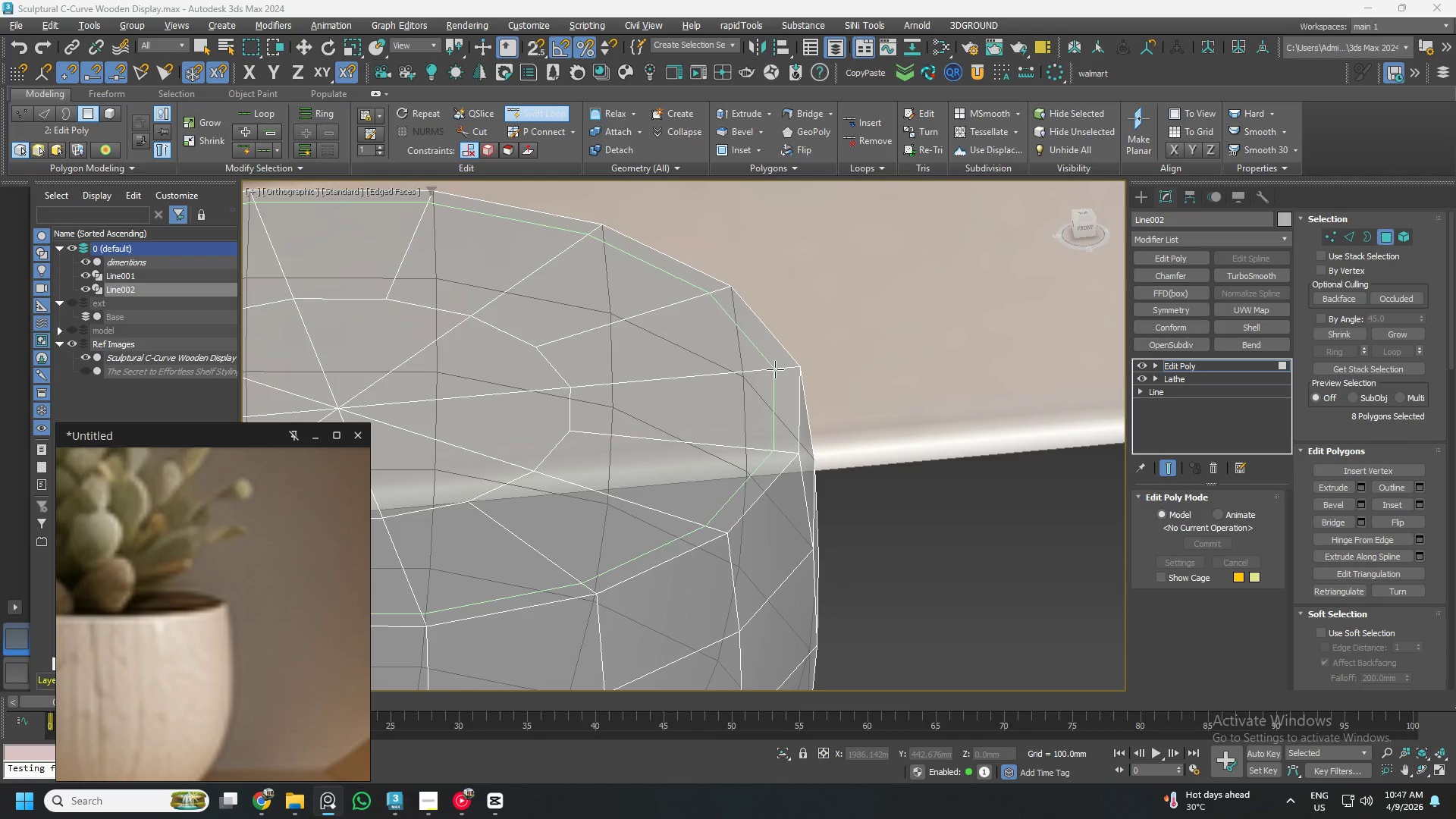 
left_click([775, 369])
 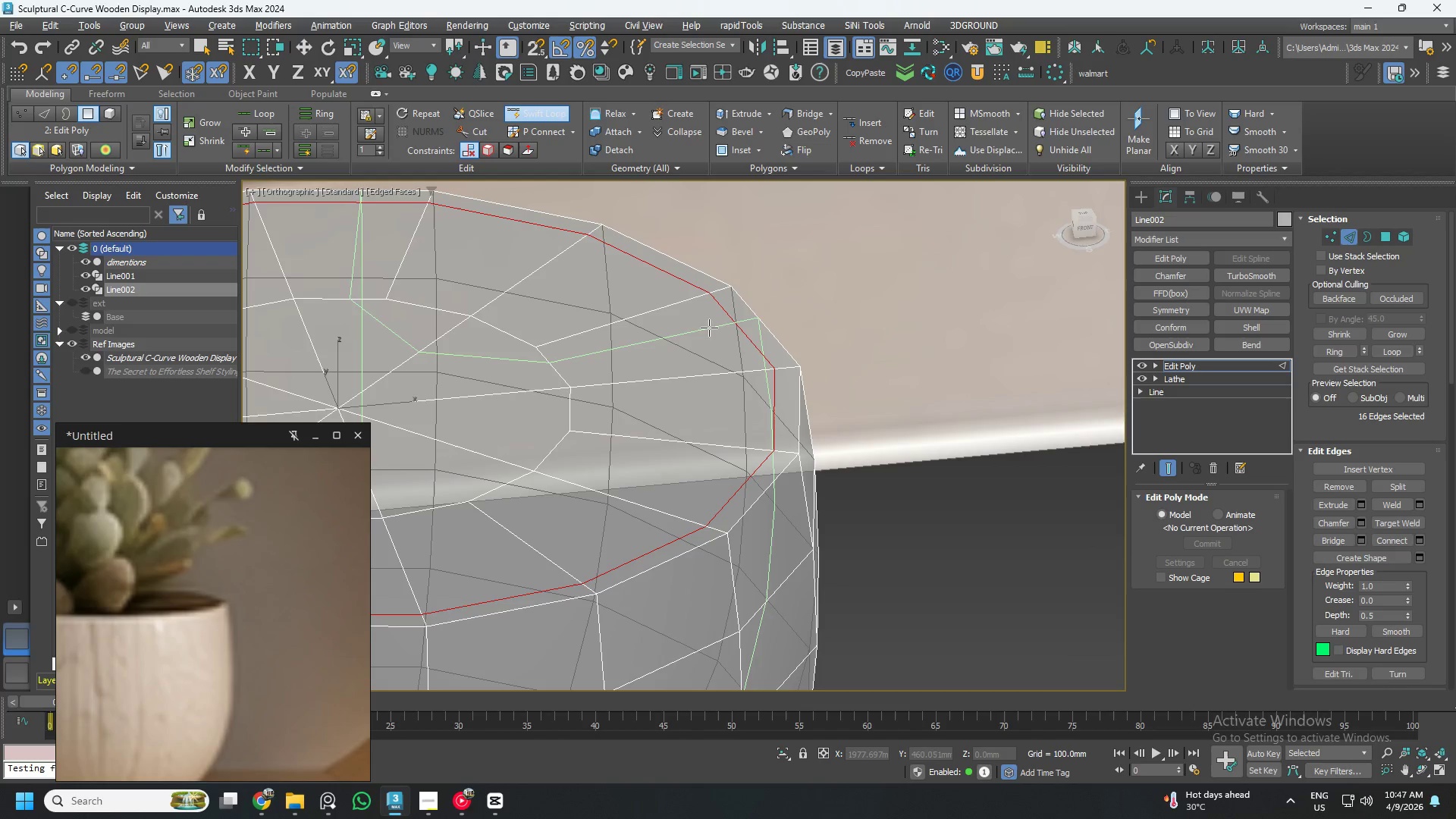 
right_click([649, 334])
 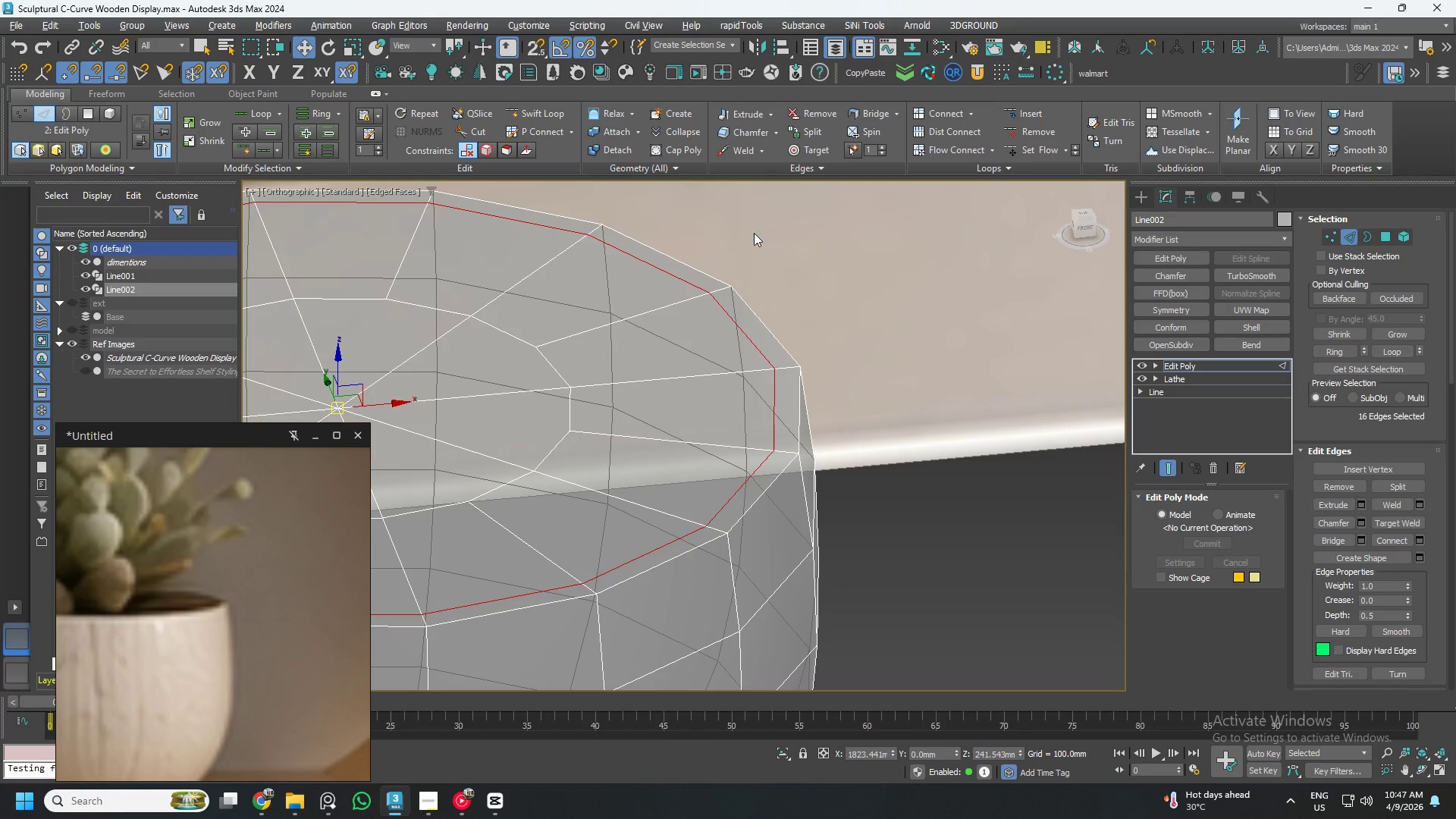 
scroll: coordinate [891, 331], scroll_direction: down, amount: 1.0
 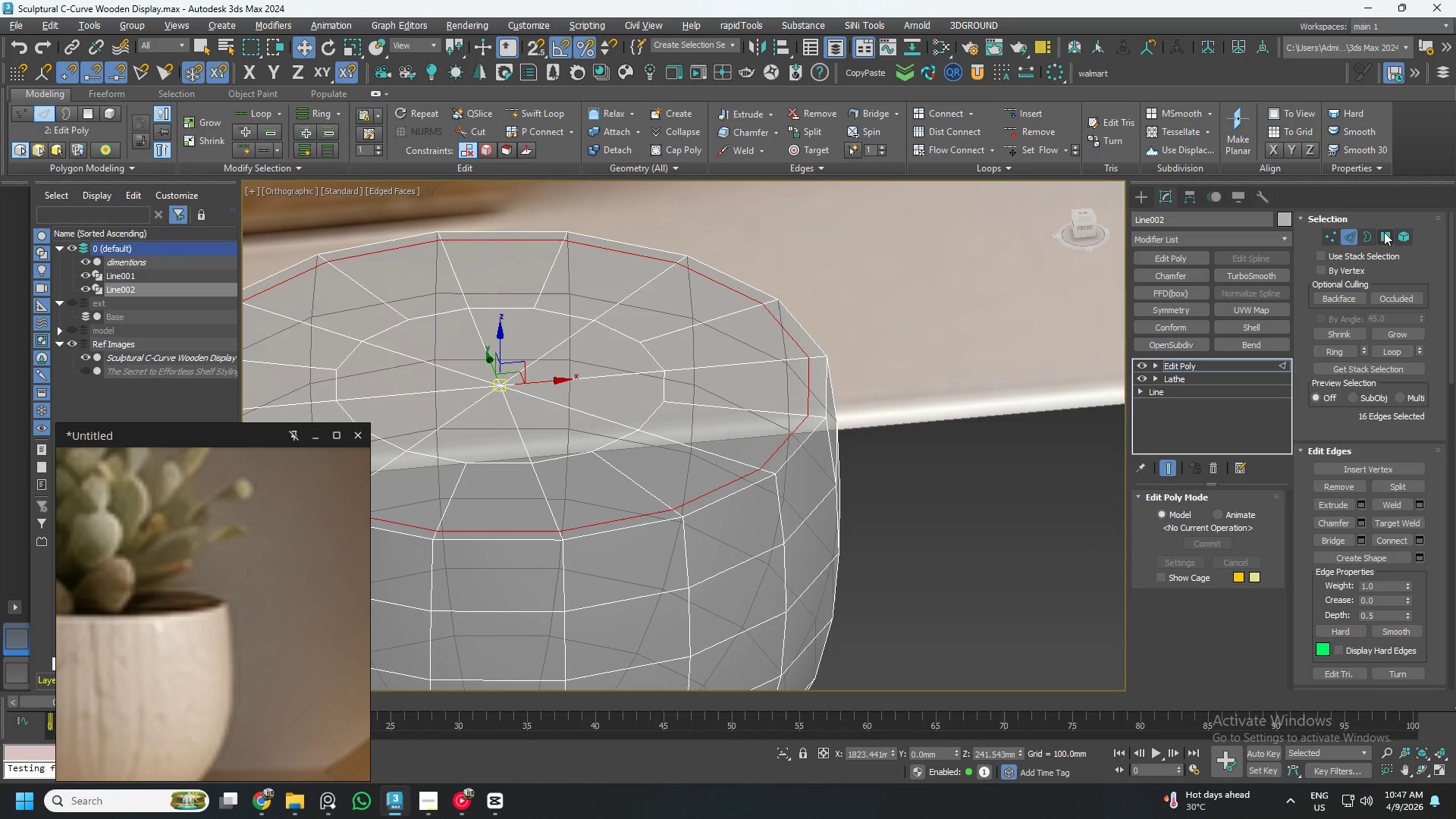 
left_click([1384, 232])
 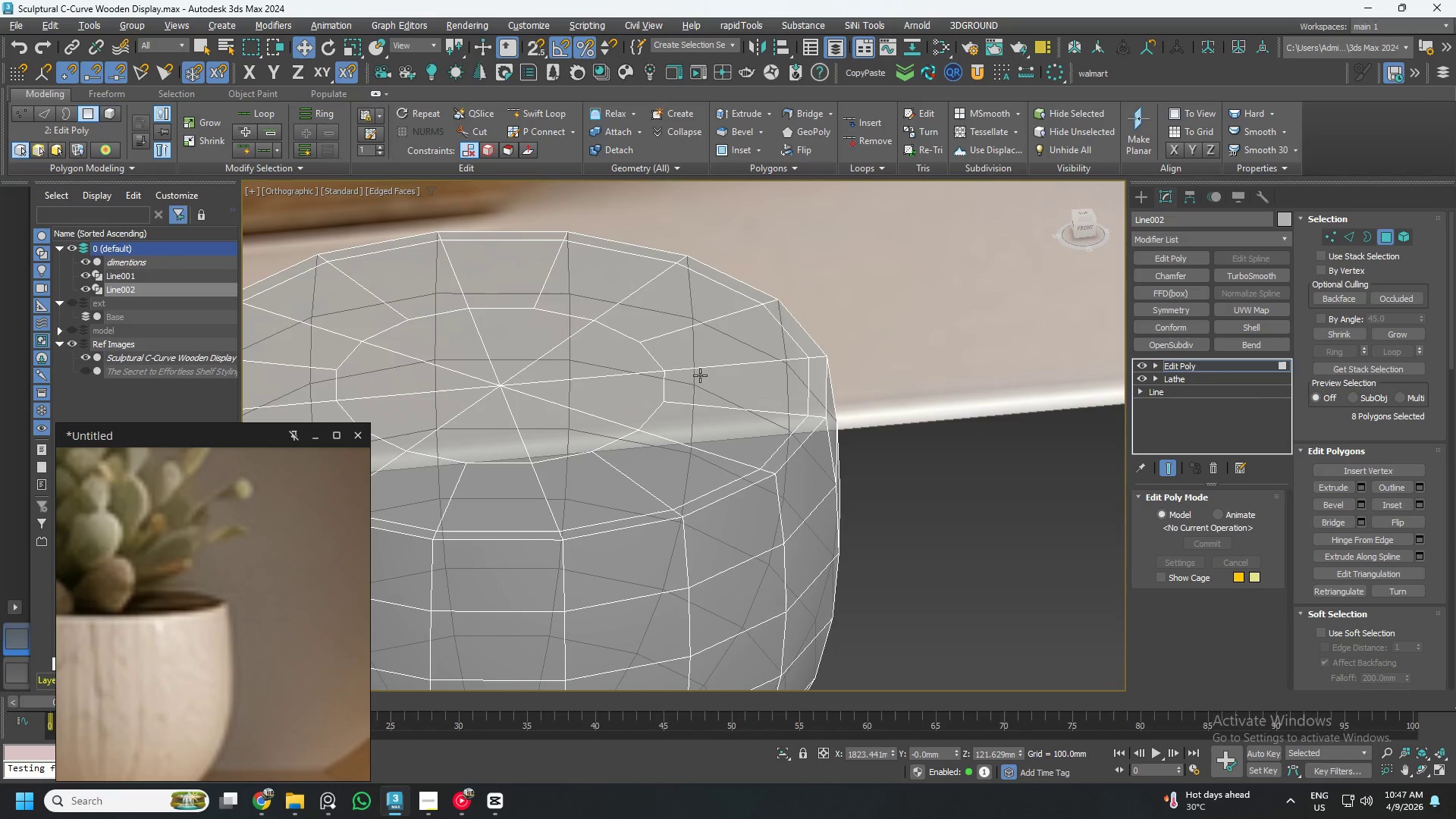 
left_click([625, 390])
 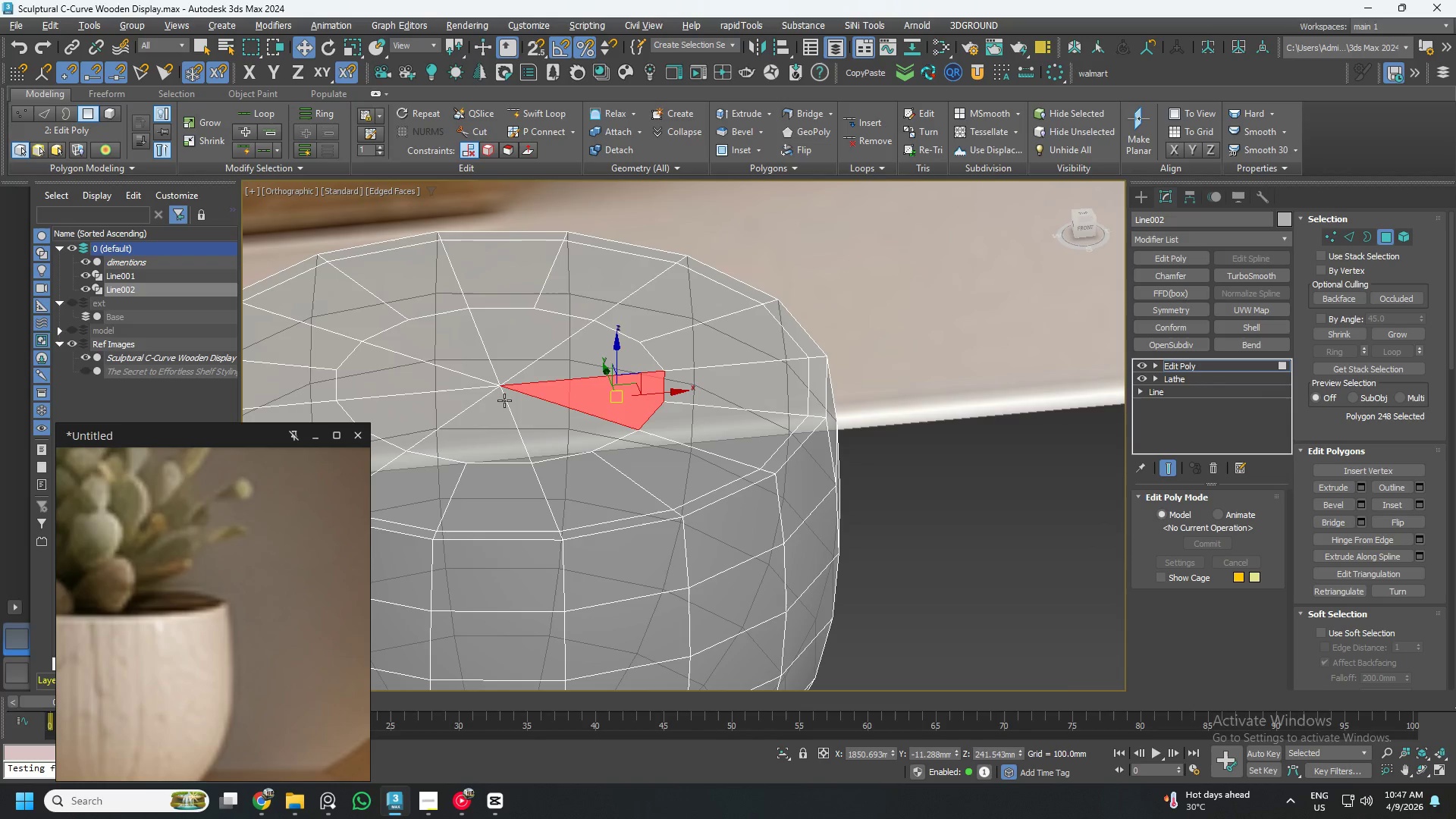 
left_click([460, 366])
 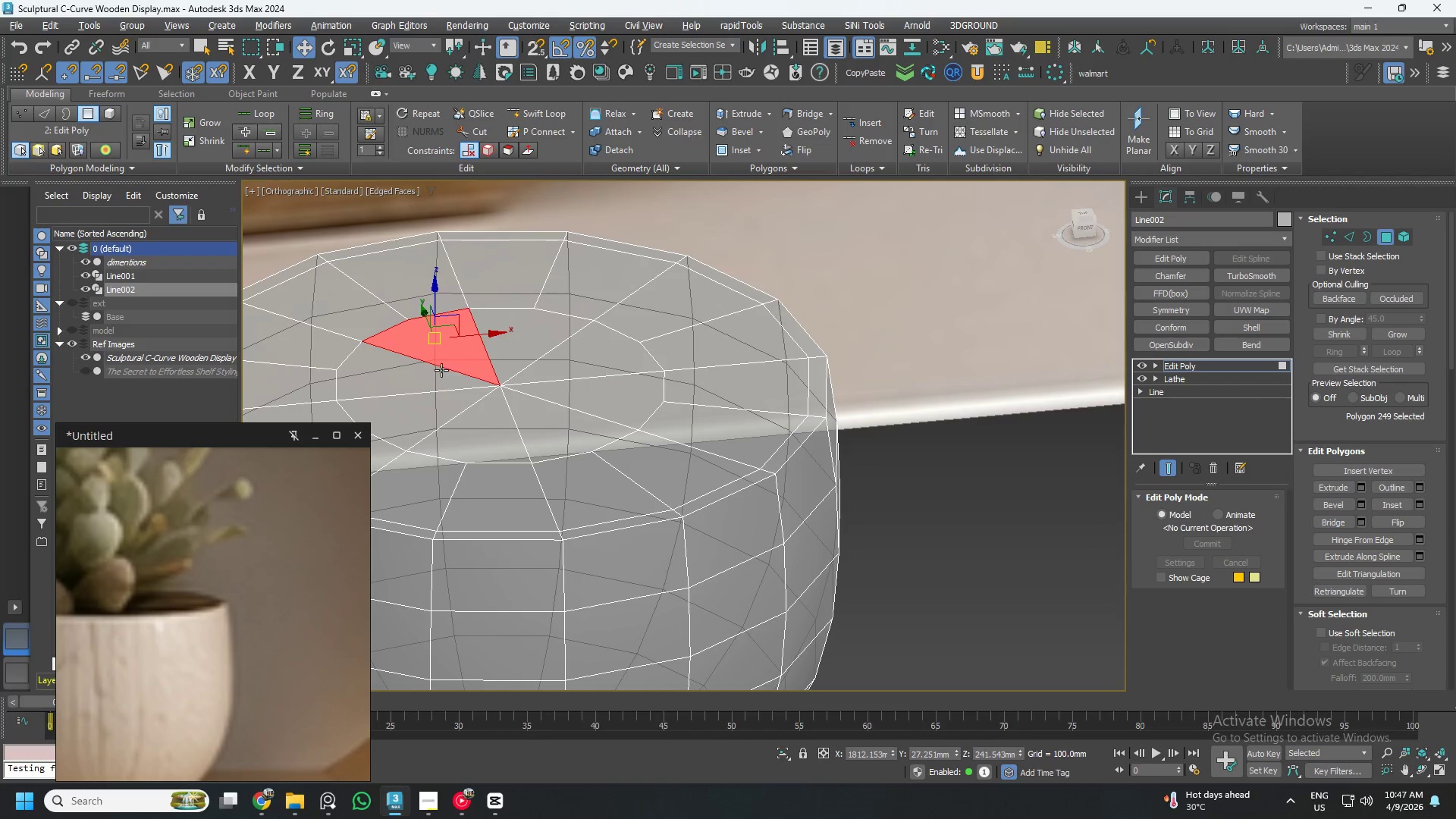 
left_click([440, 372])
 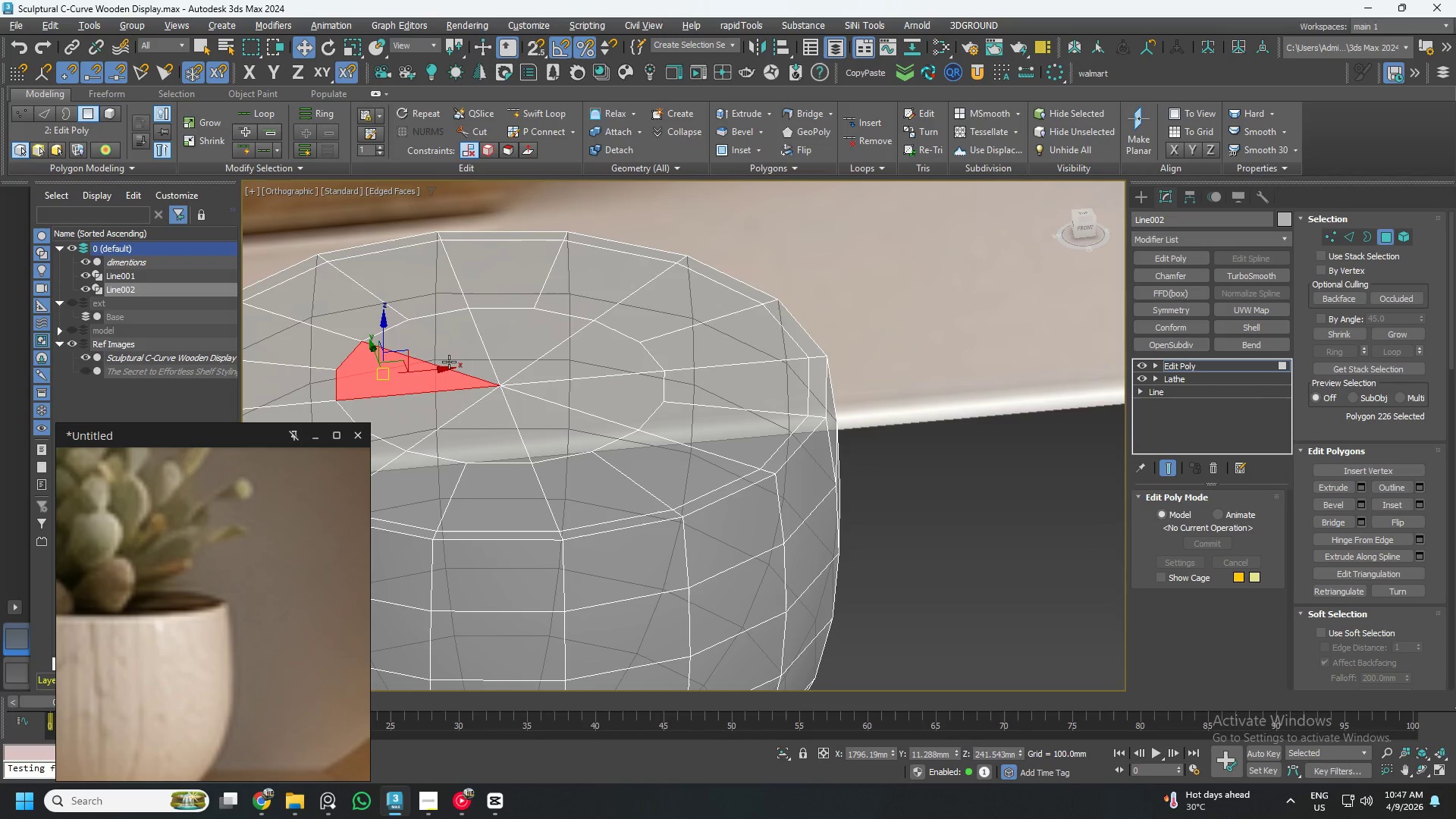 
left_click([449, 362])
 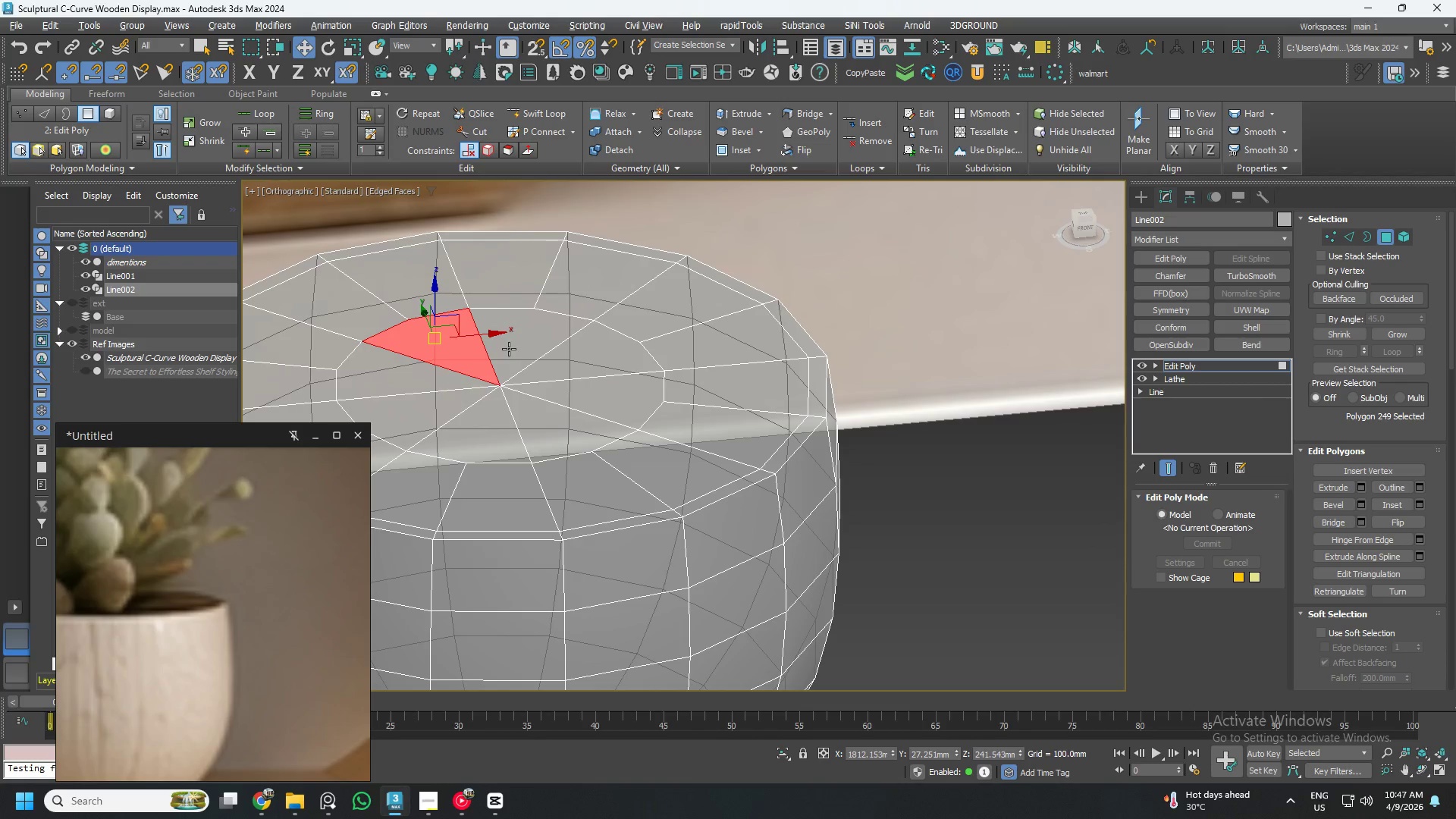 
hold_key(key=ControlLeft, duration=1.52)
left_click([508, 349])
 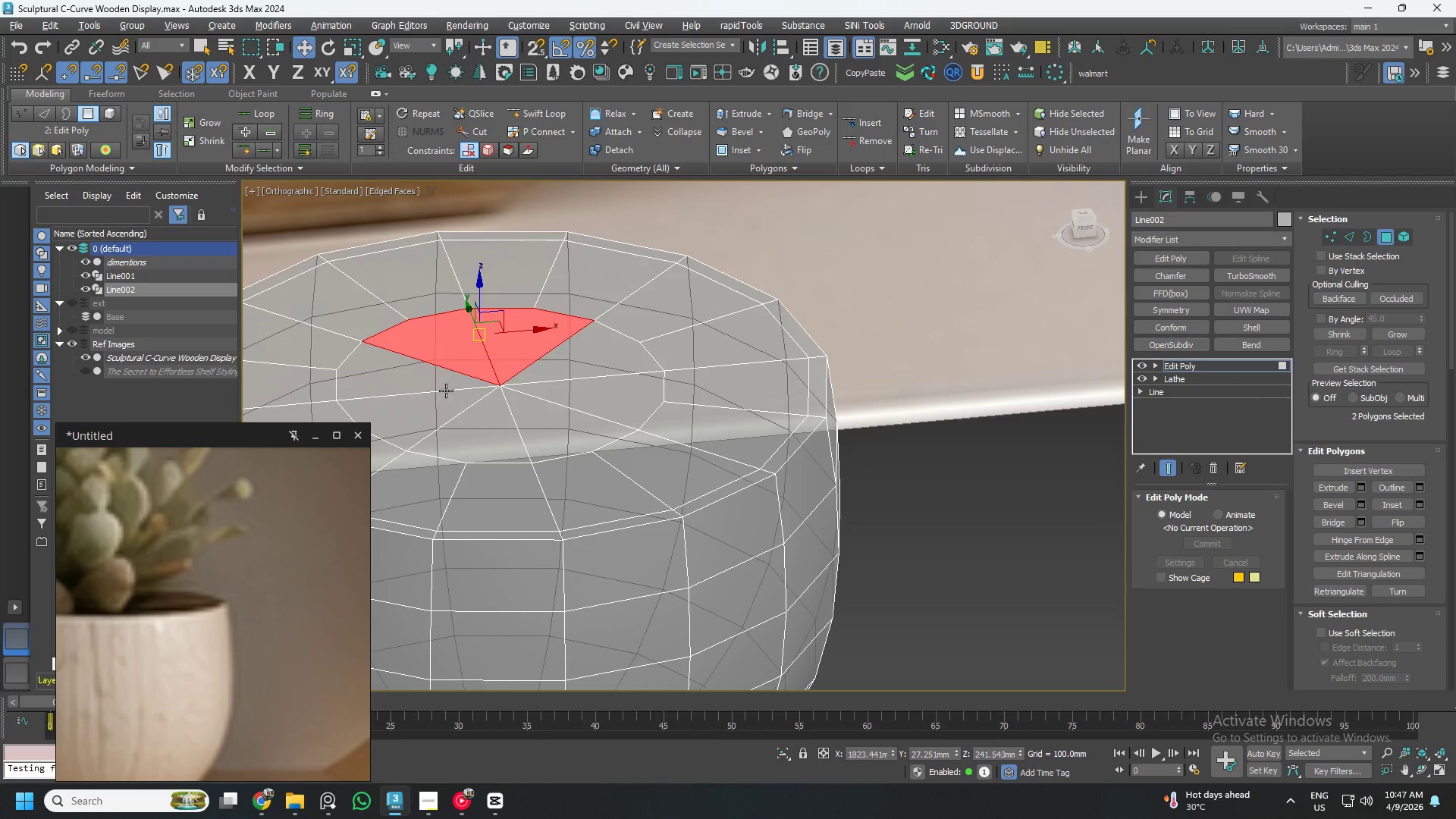 
left_click([444, 391])
 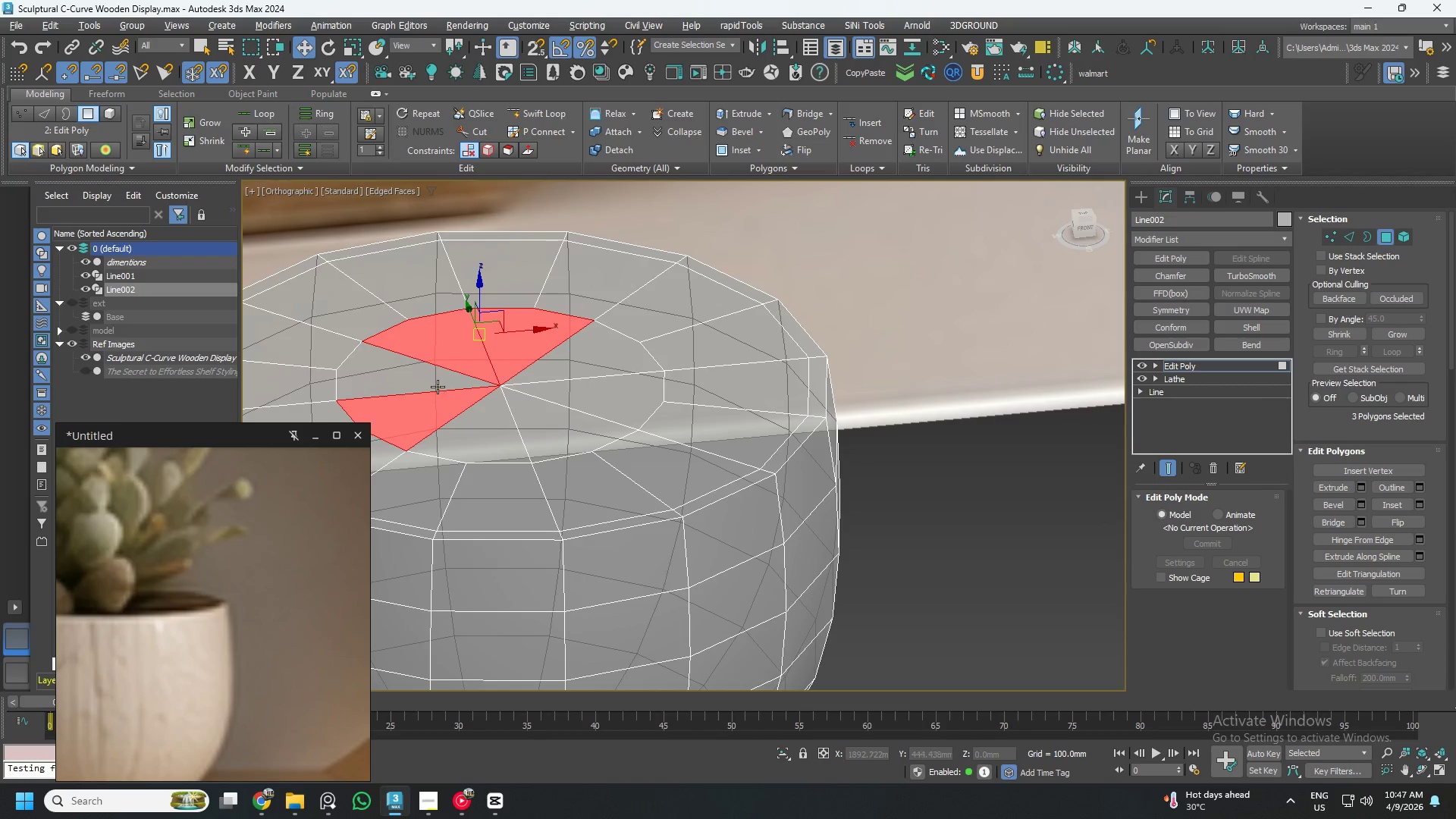 
hold_key(key=ControlLeft, duration=1.5)
left_click([436, 381])
 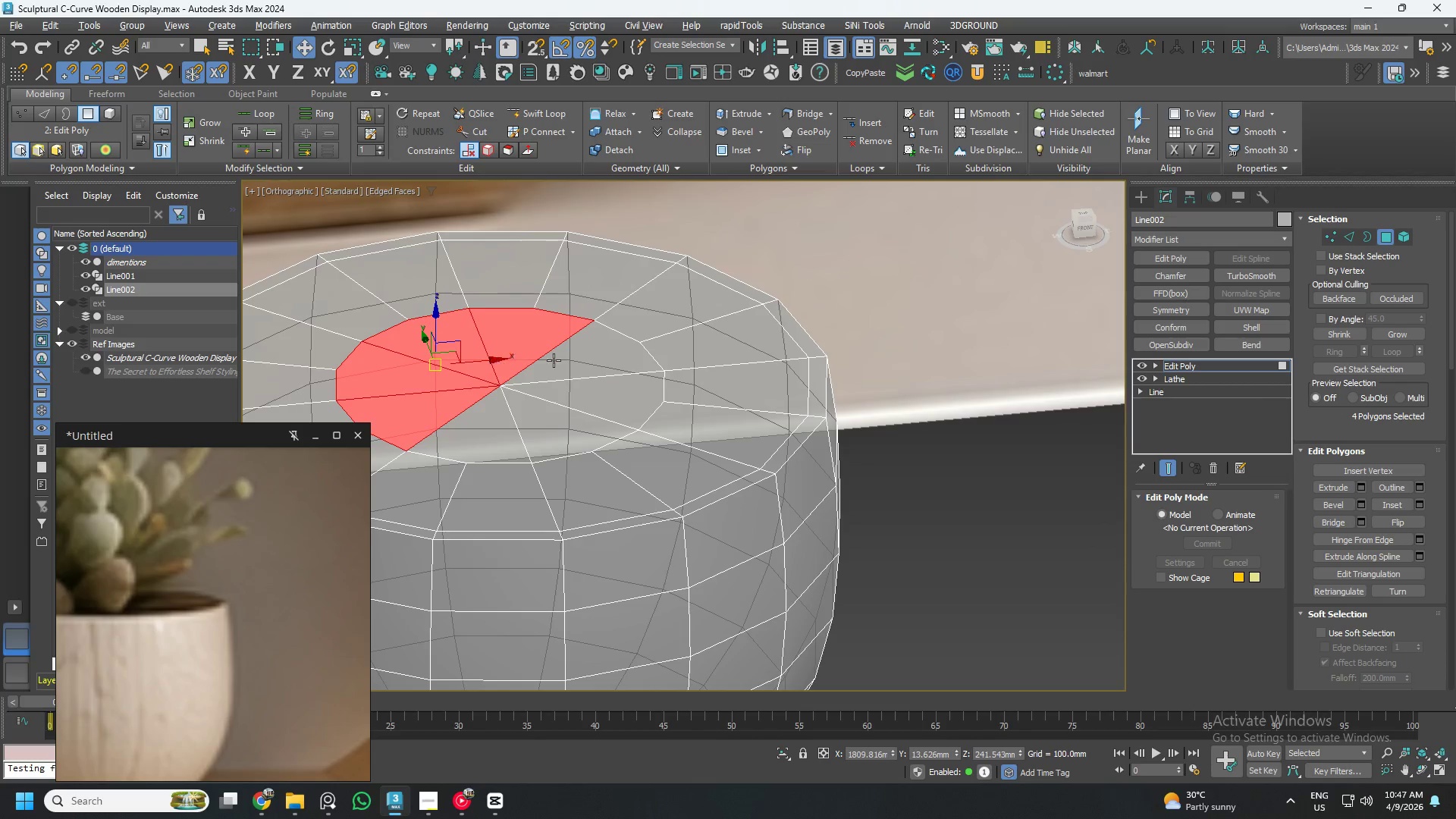 
left_click([563, 366])
 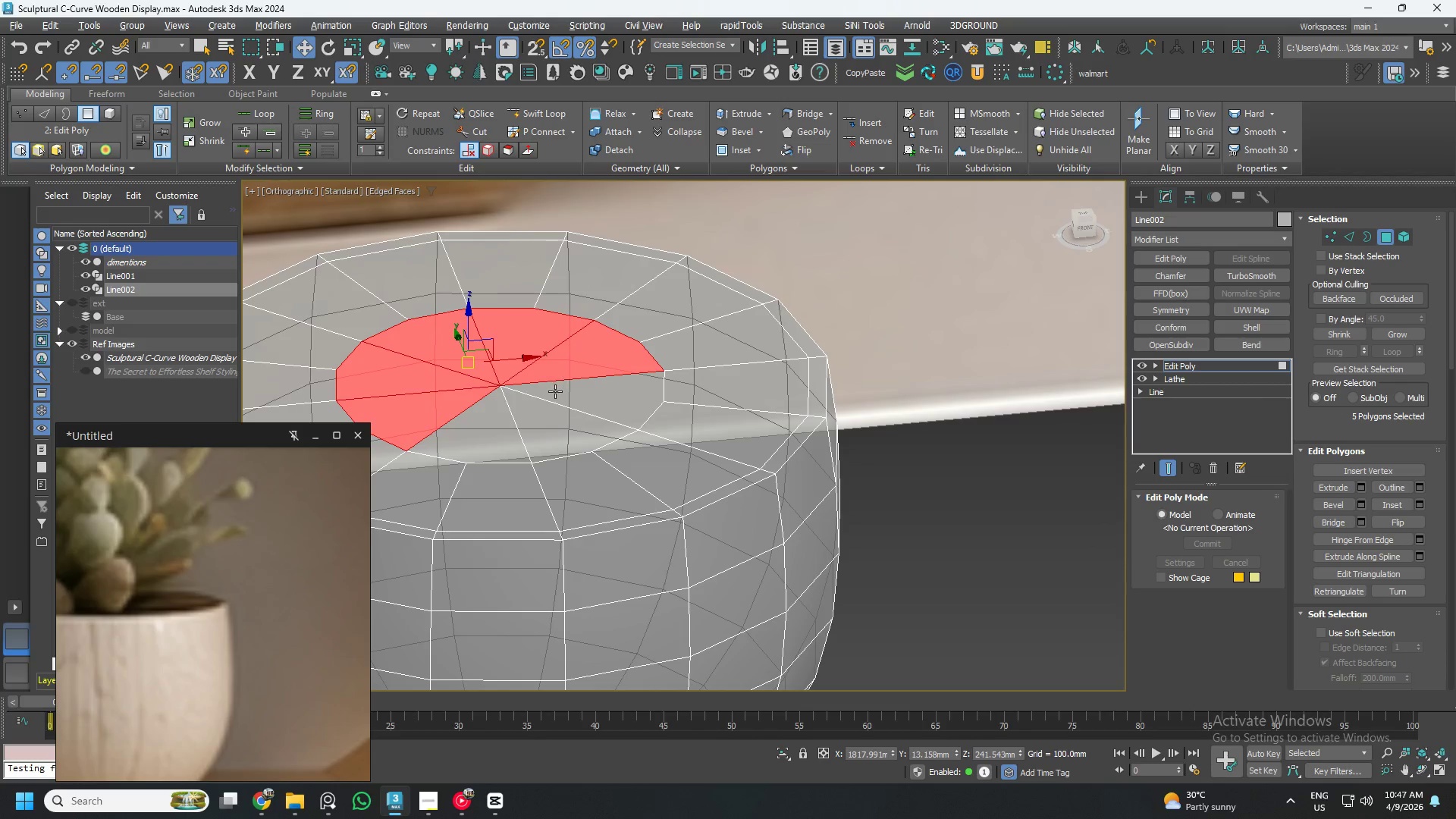 
double_click([555, 391])
 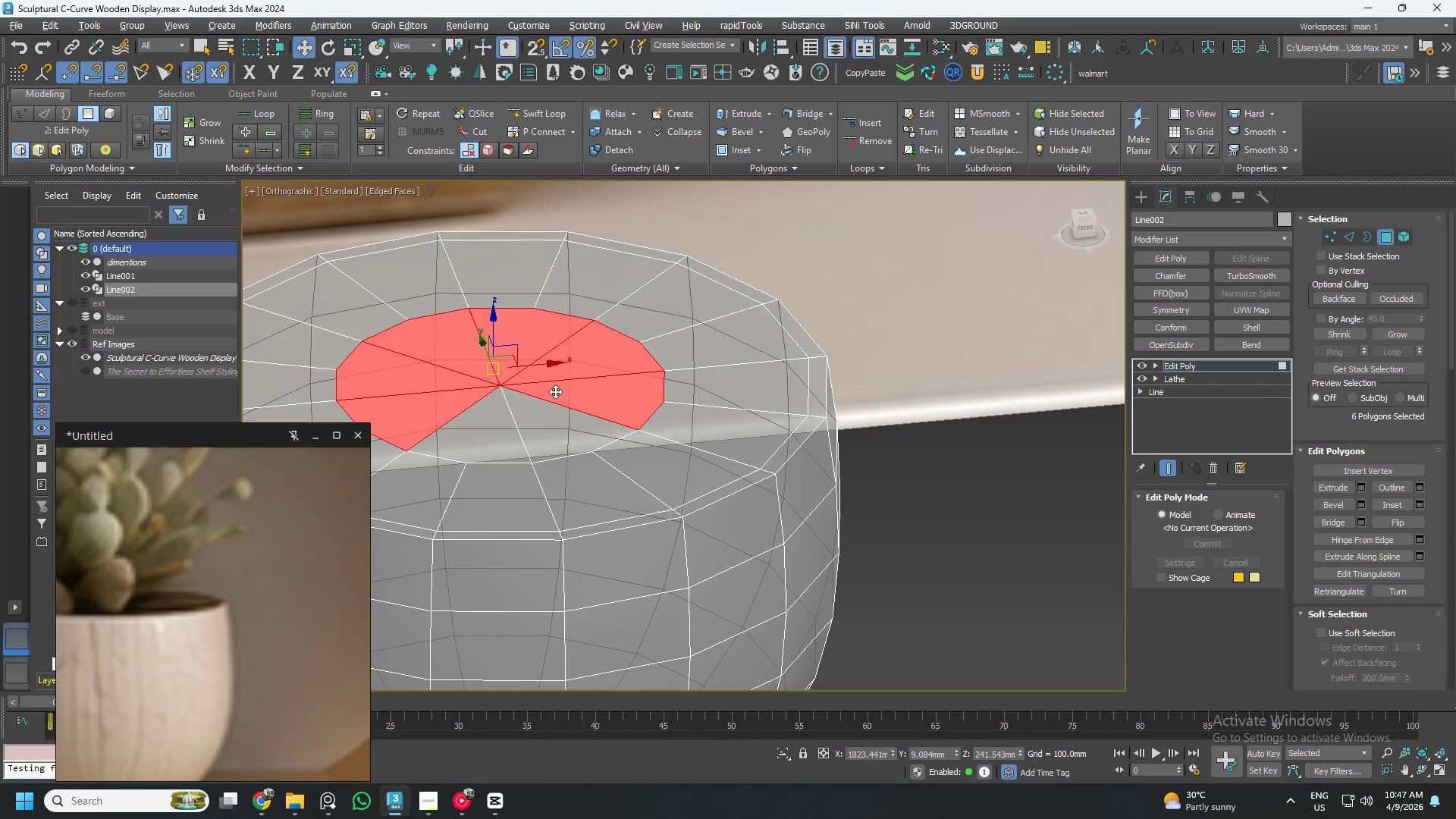 
hold_key(key=ControlLeft, duration=1.31)
triple_click([539, 419])
 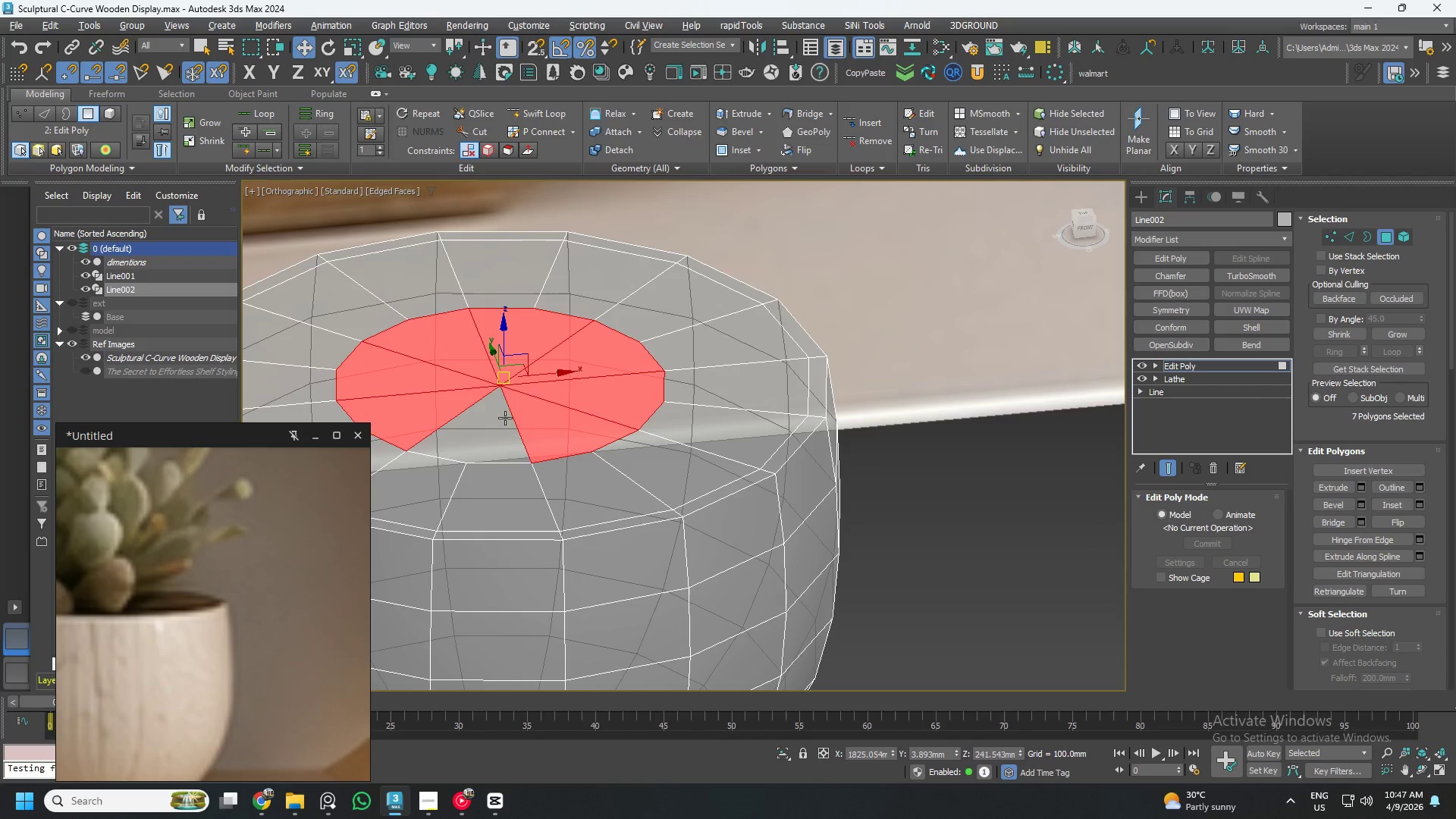 
left_click([484, 418])
 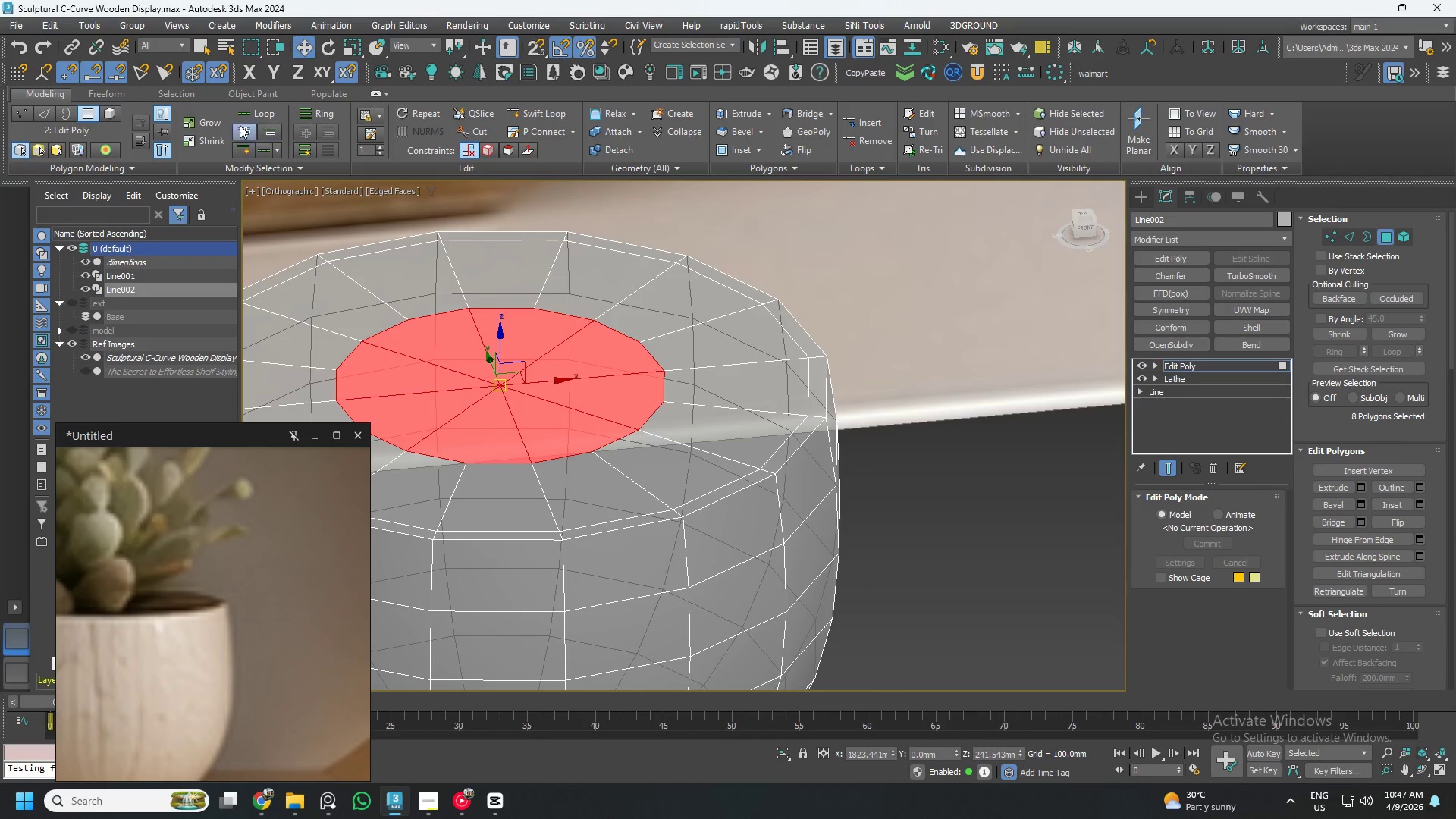 
left_click([211, 124])
 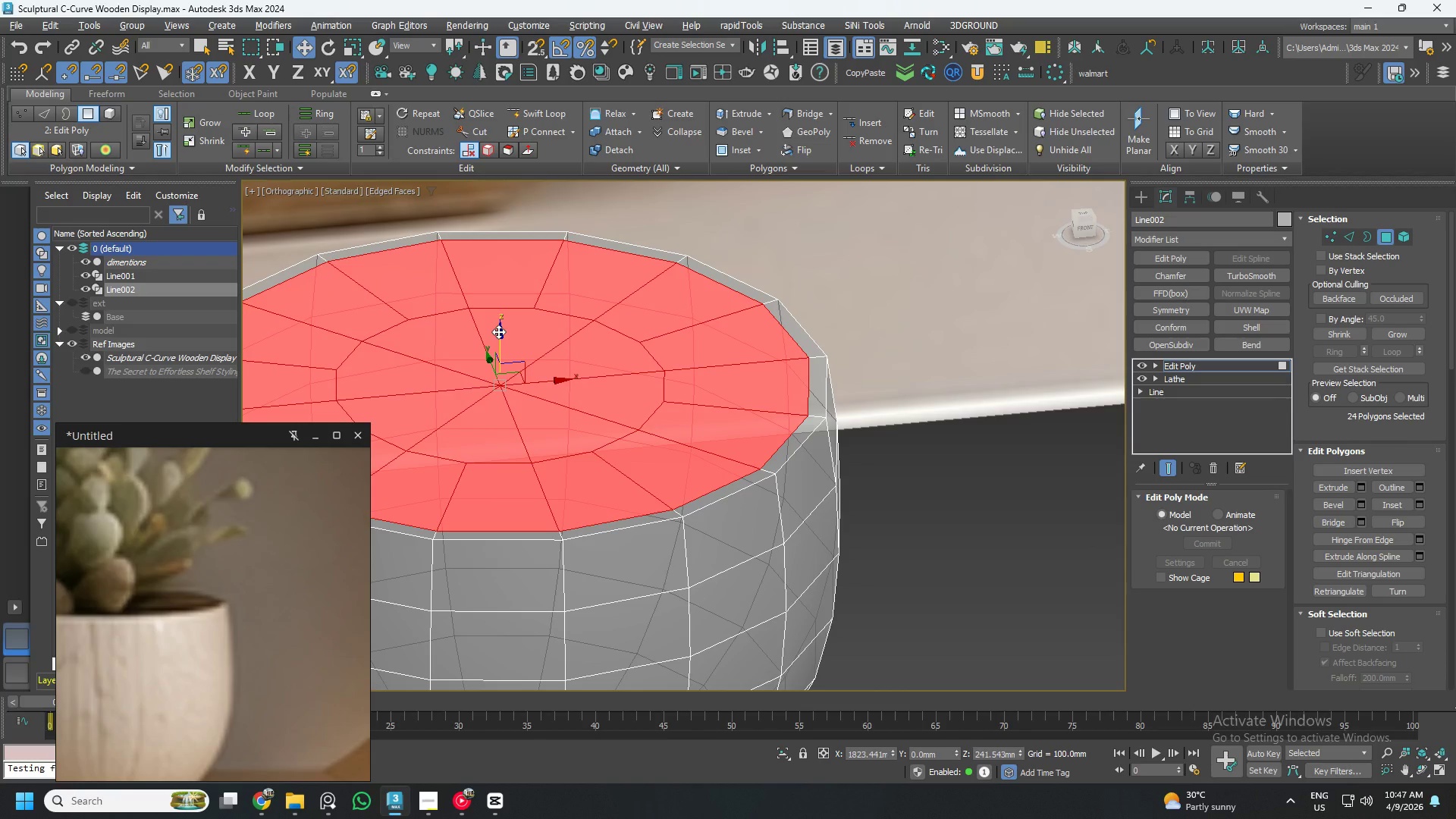 
hold_key(key=ShiftLeft, duration=1.5)
left_click_drag(start_coordinate=[498, 331], to_coordinate=[541, 434])
 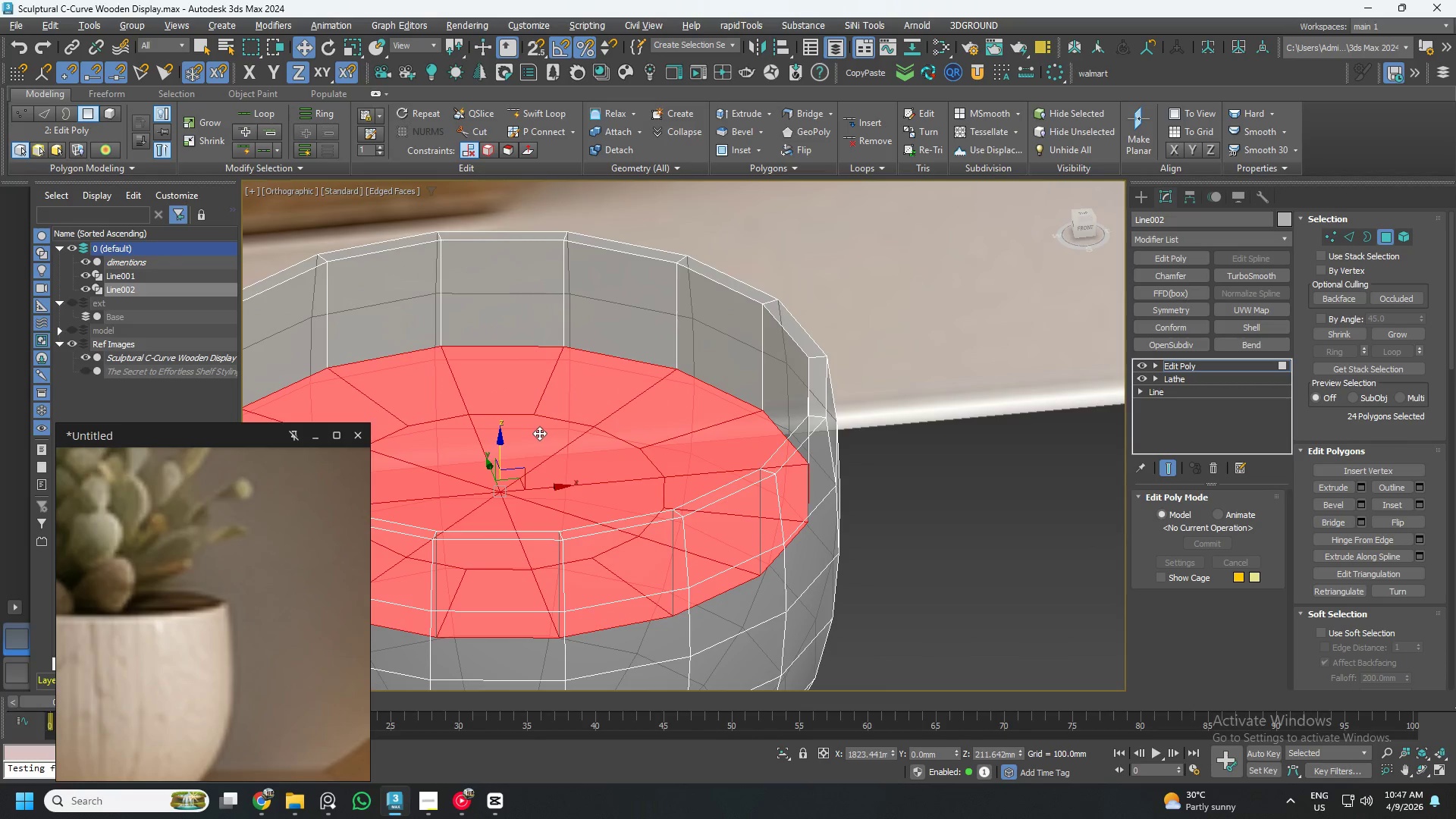 
hold_key(key=ShiftLeft, duration=1.5)
 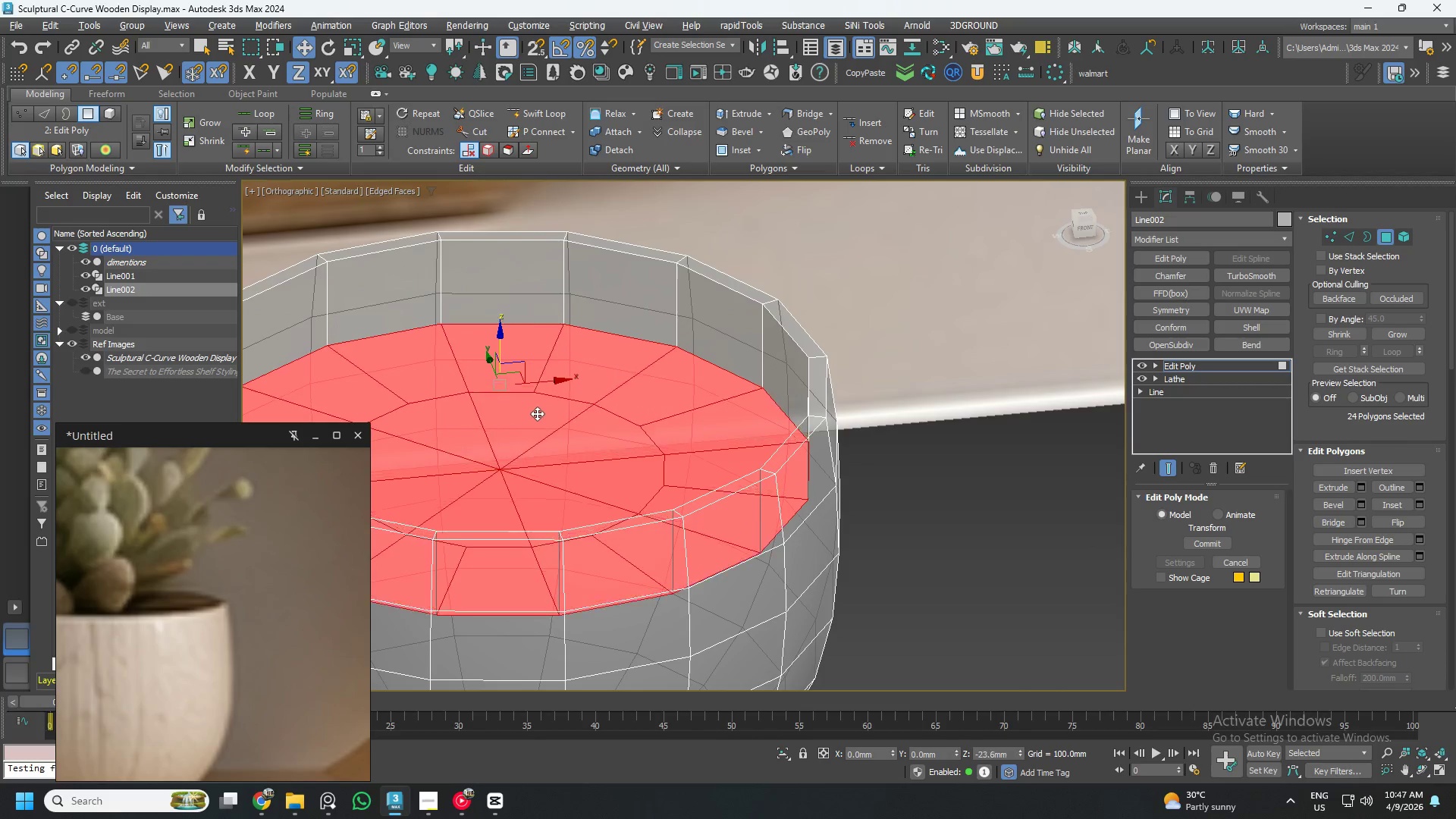 
hold_key(key=ShiftLeft, duration=1.5)
 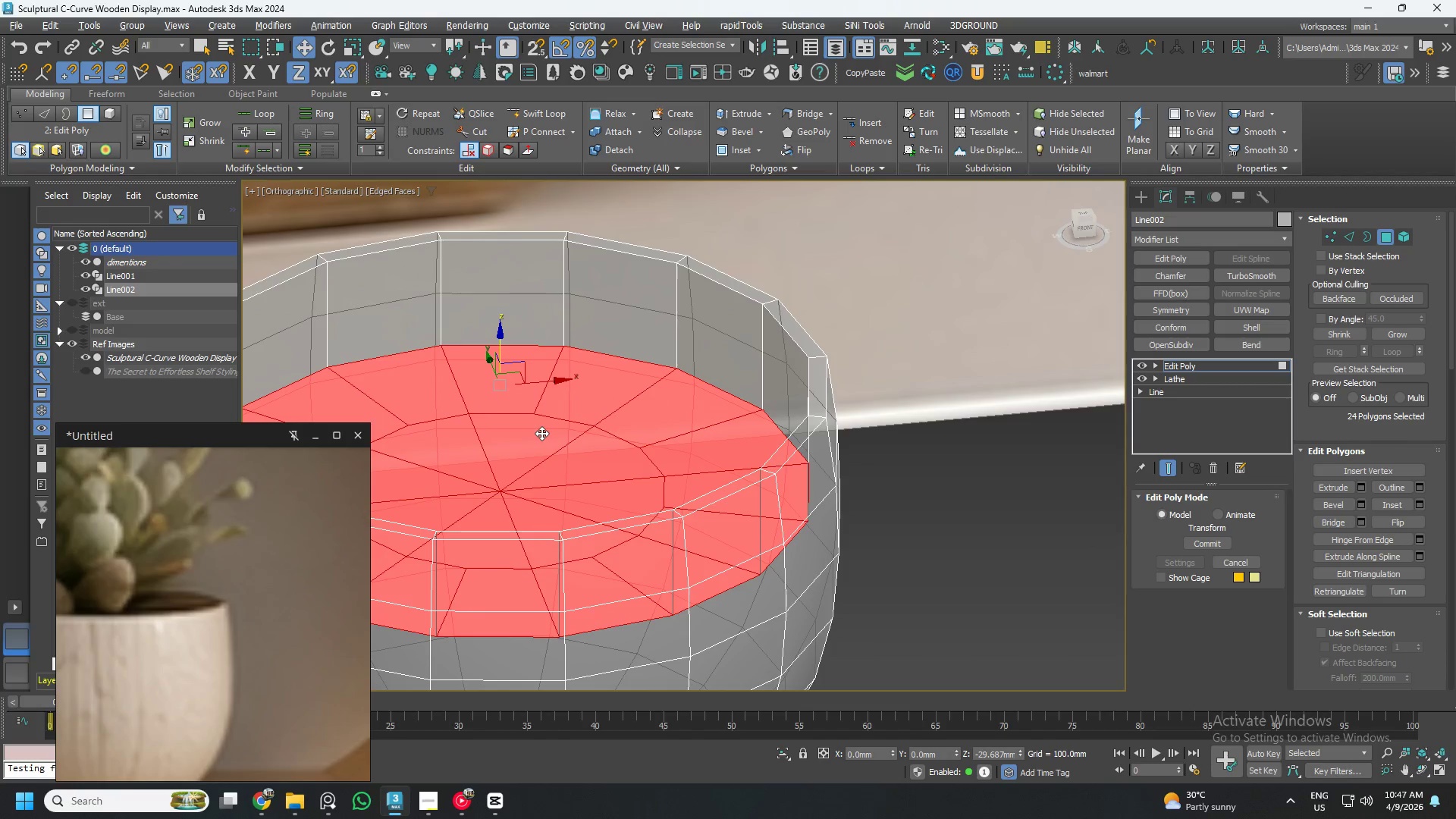 
hold_key(key=ShiftLeft, duration=0.64)
 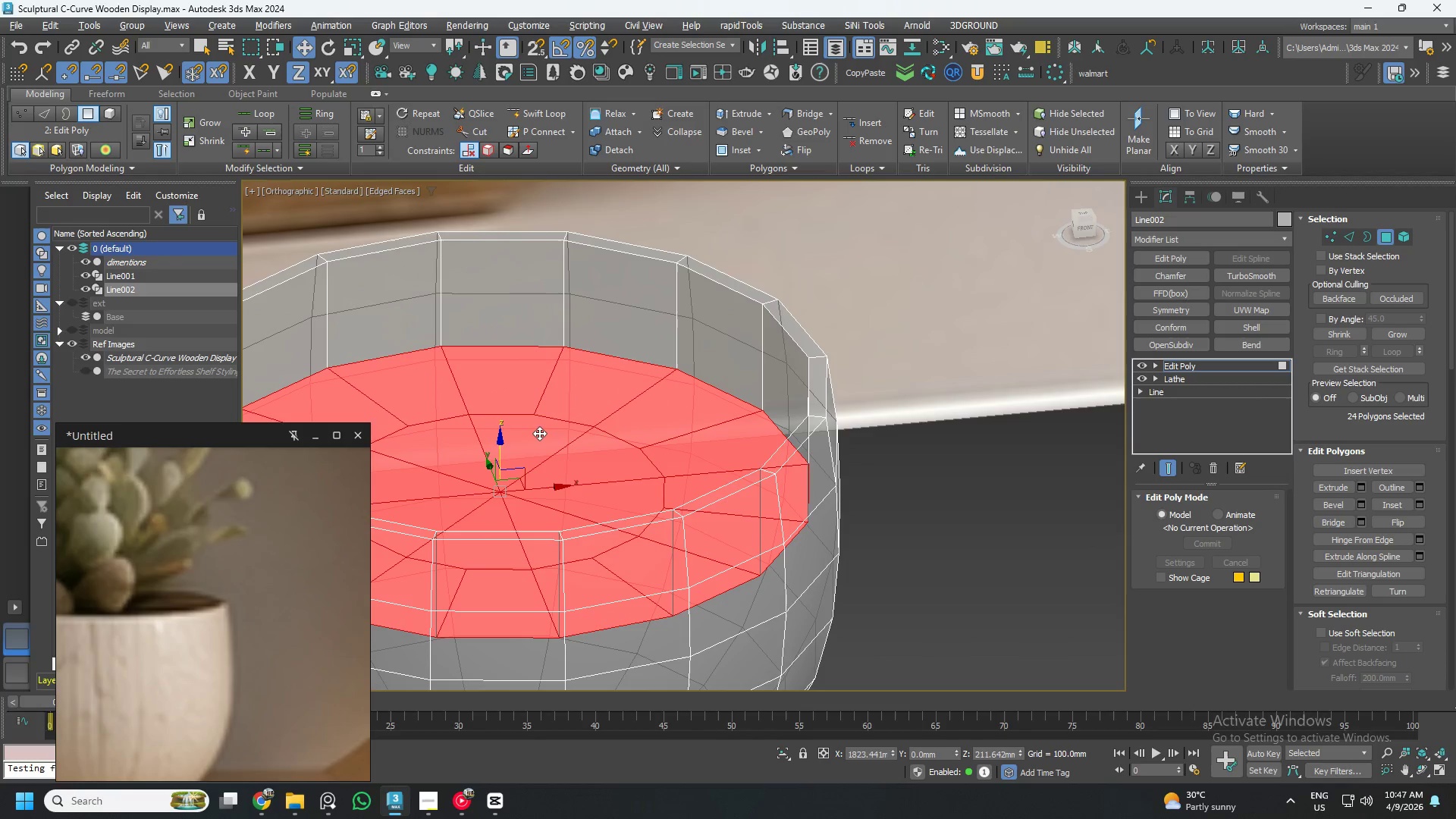 
key(R)
 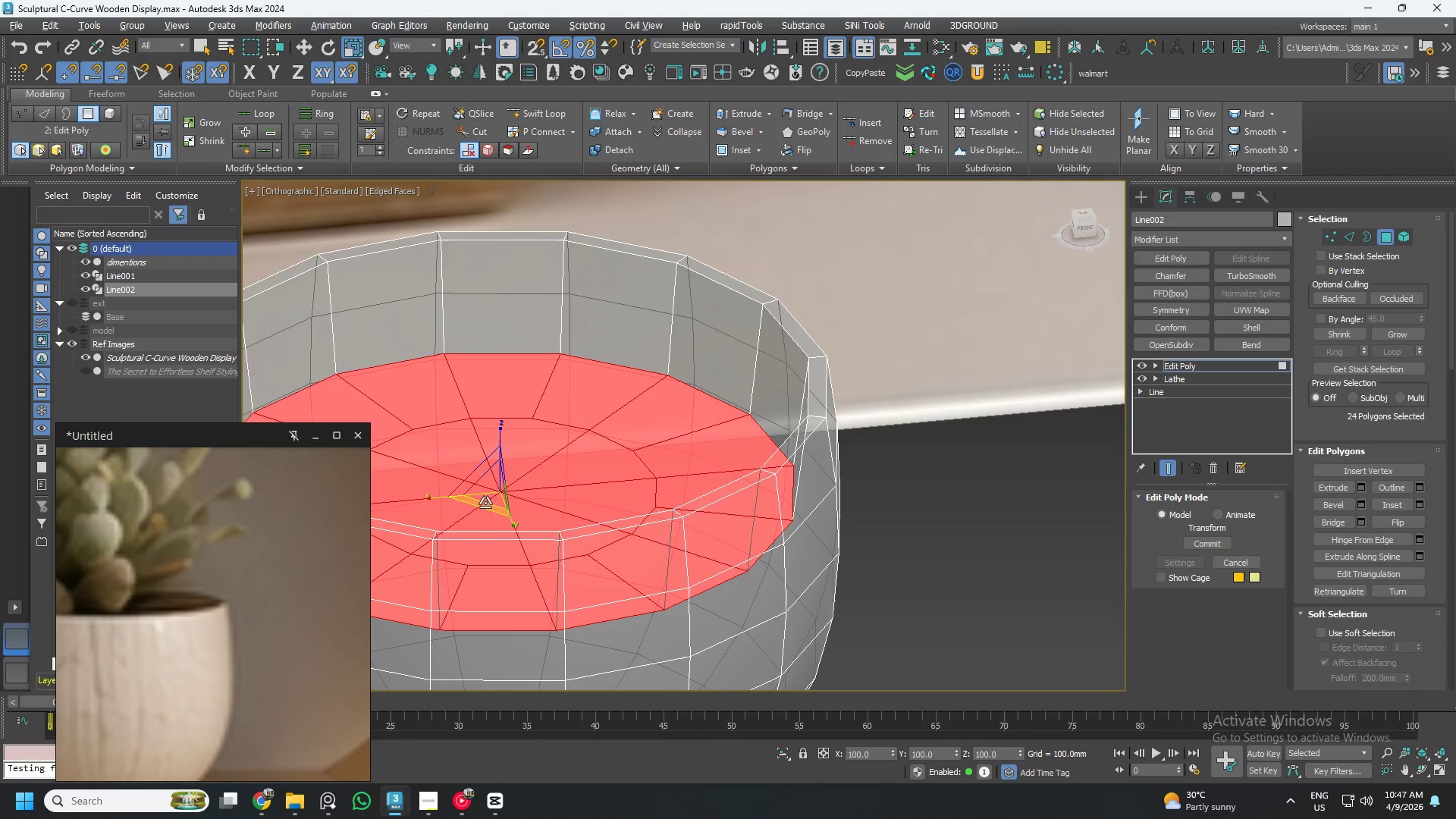 
wait(5.28)
 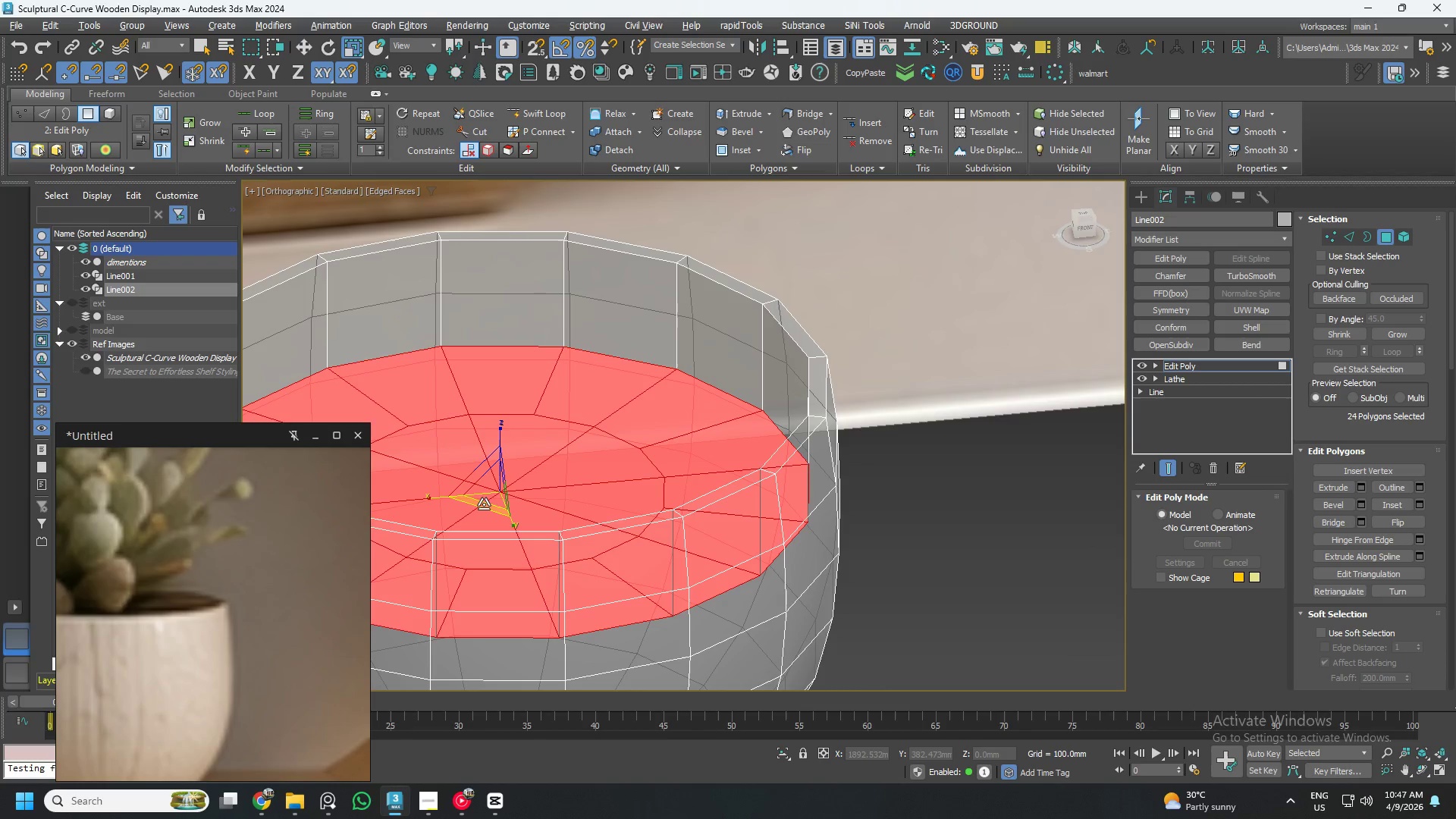 
key(W)
 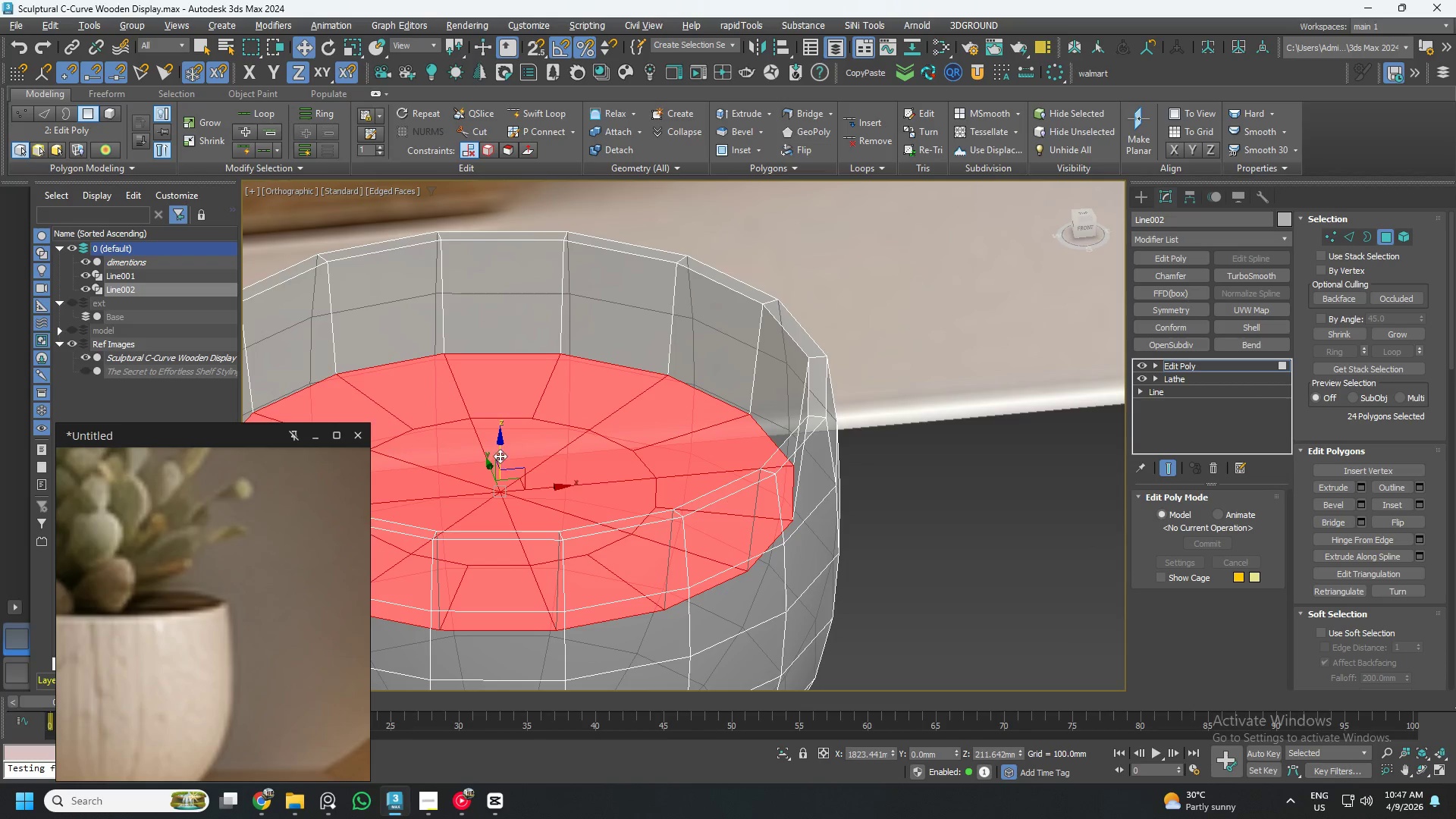 
left_click_drag(start_coordinate=[497, 453], to_coordinate=[500, 474])
 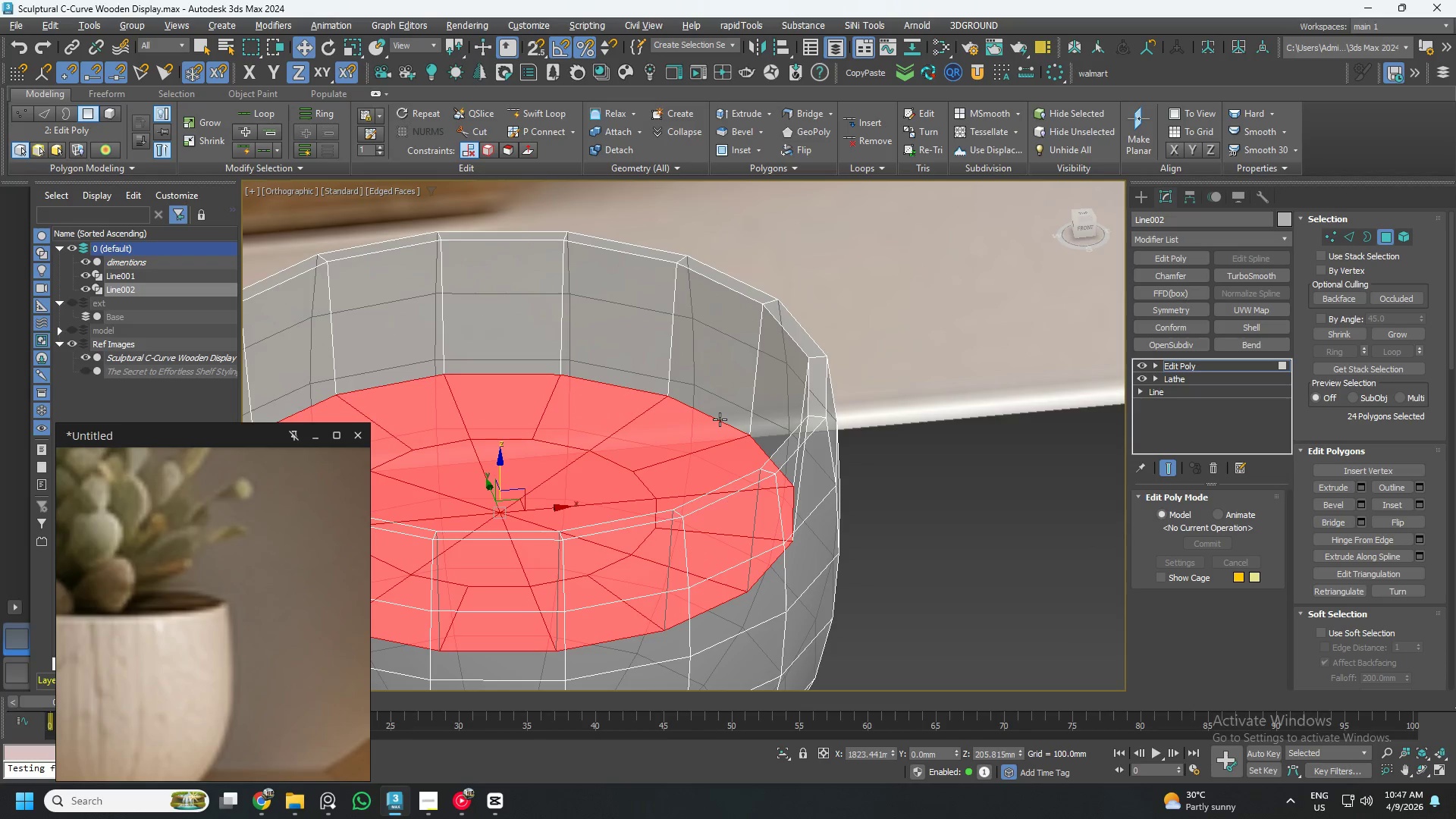 
key(2)
 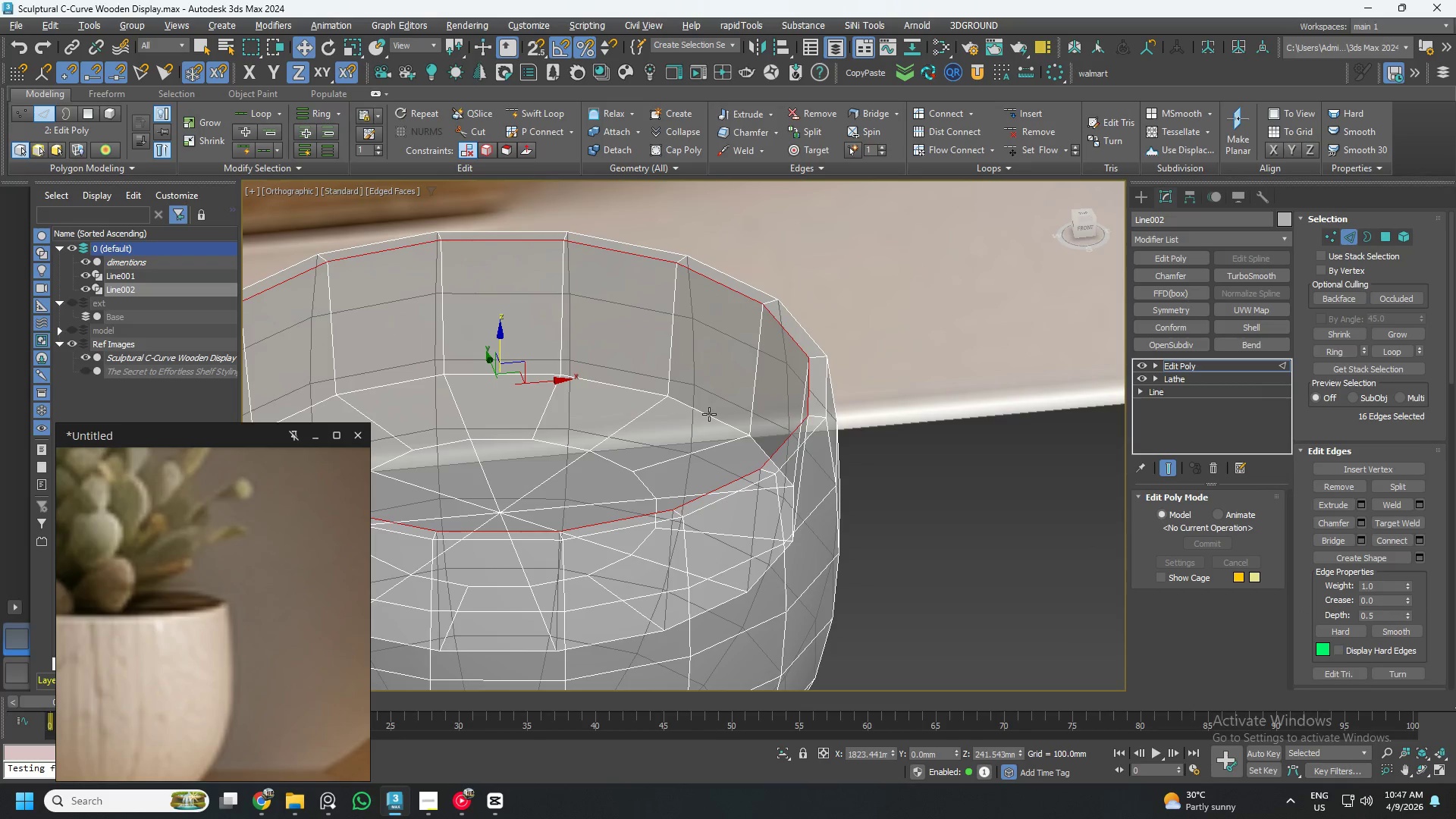 
double_click([709, 414])
 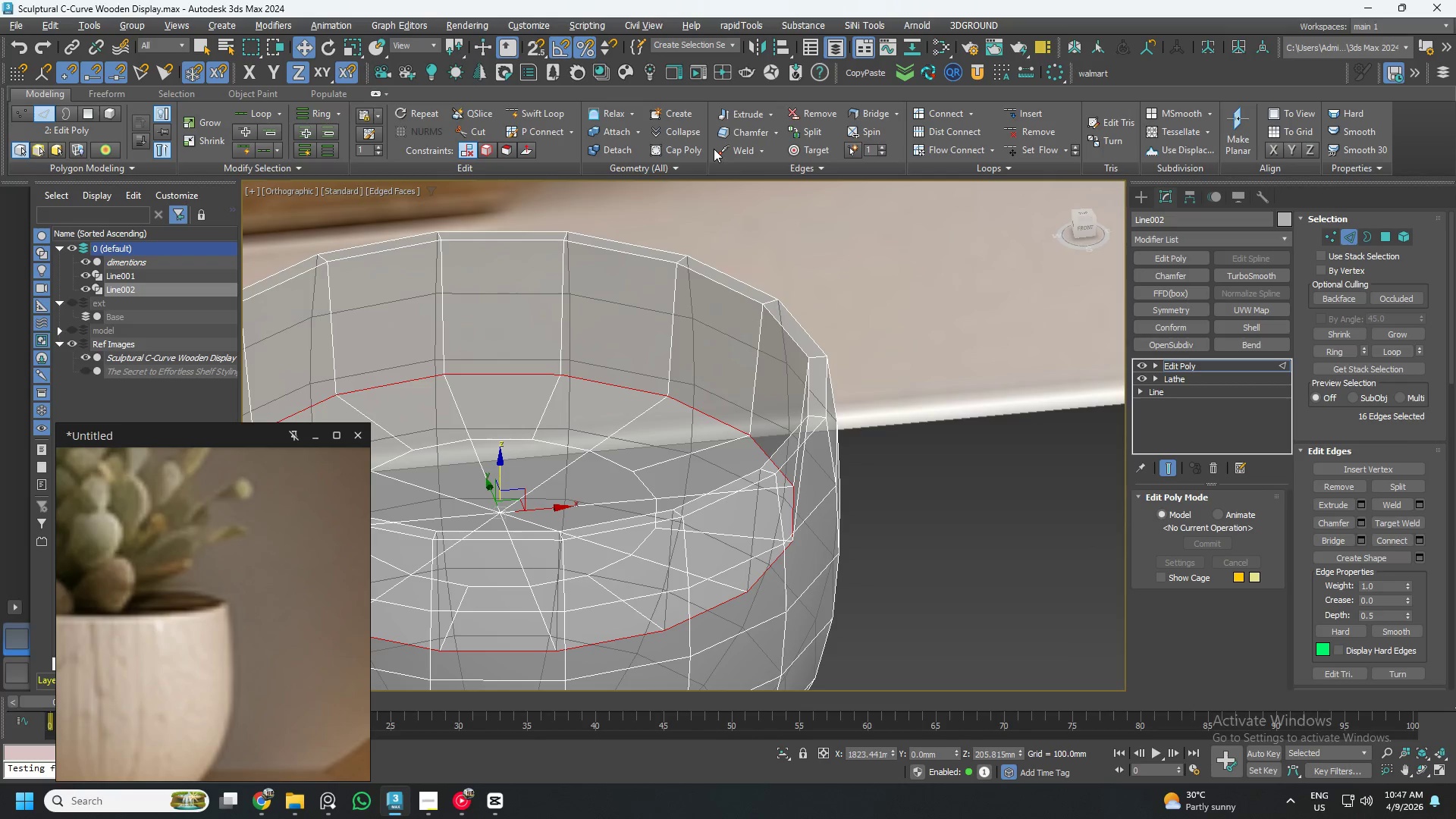 
wait(7.28)
 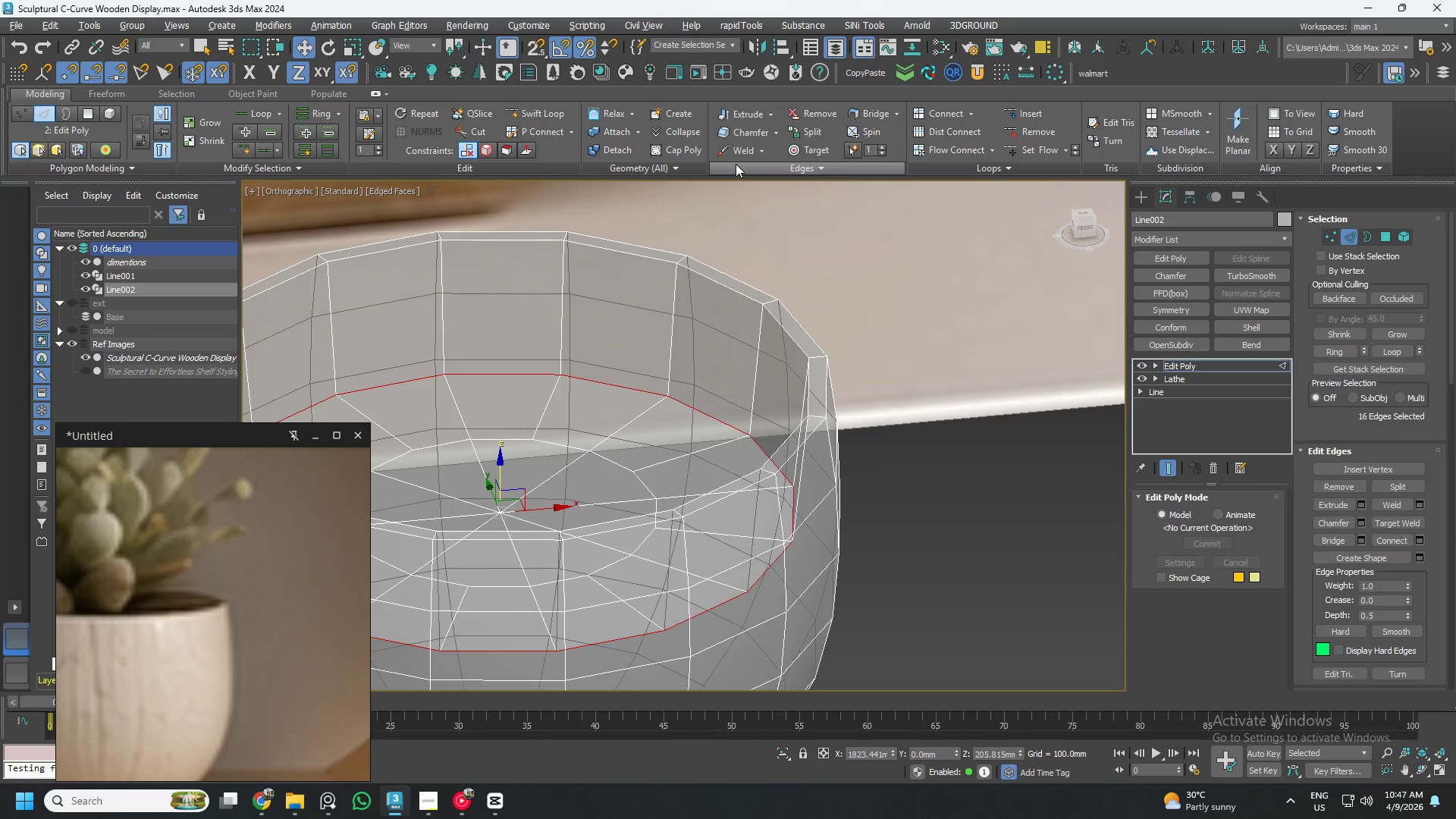 
left_click([778, 130])
 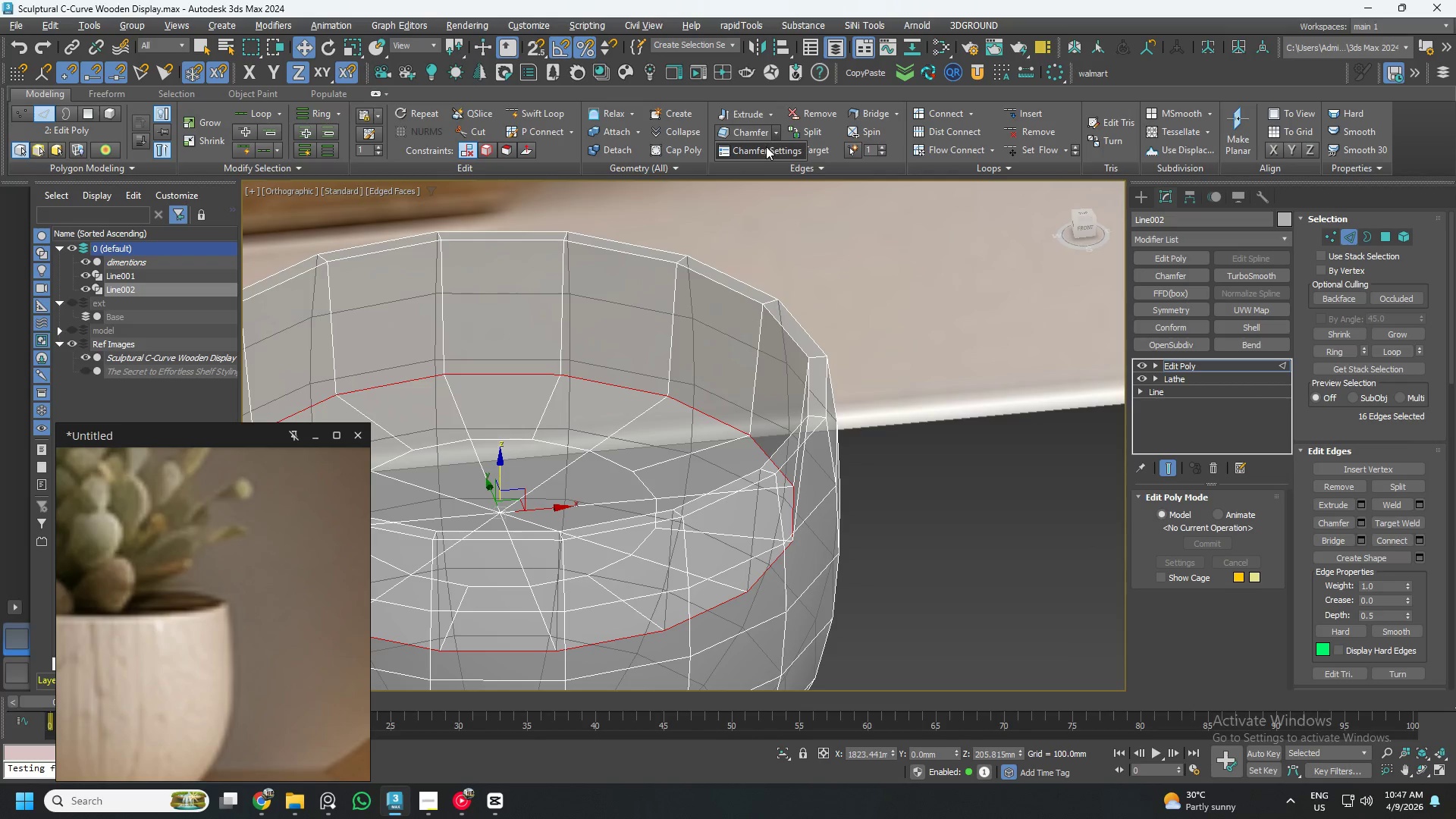 
left_click([765, 147])
 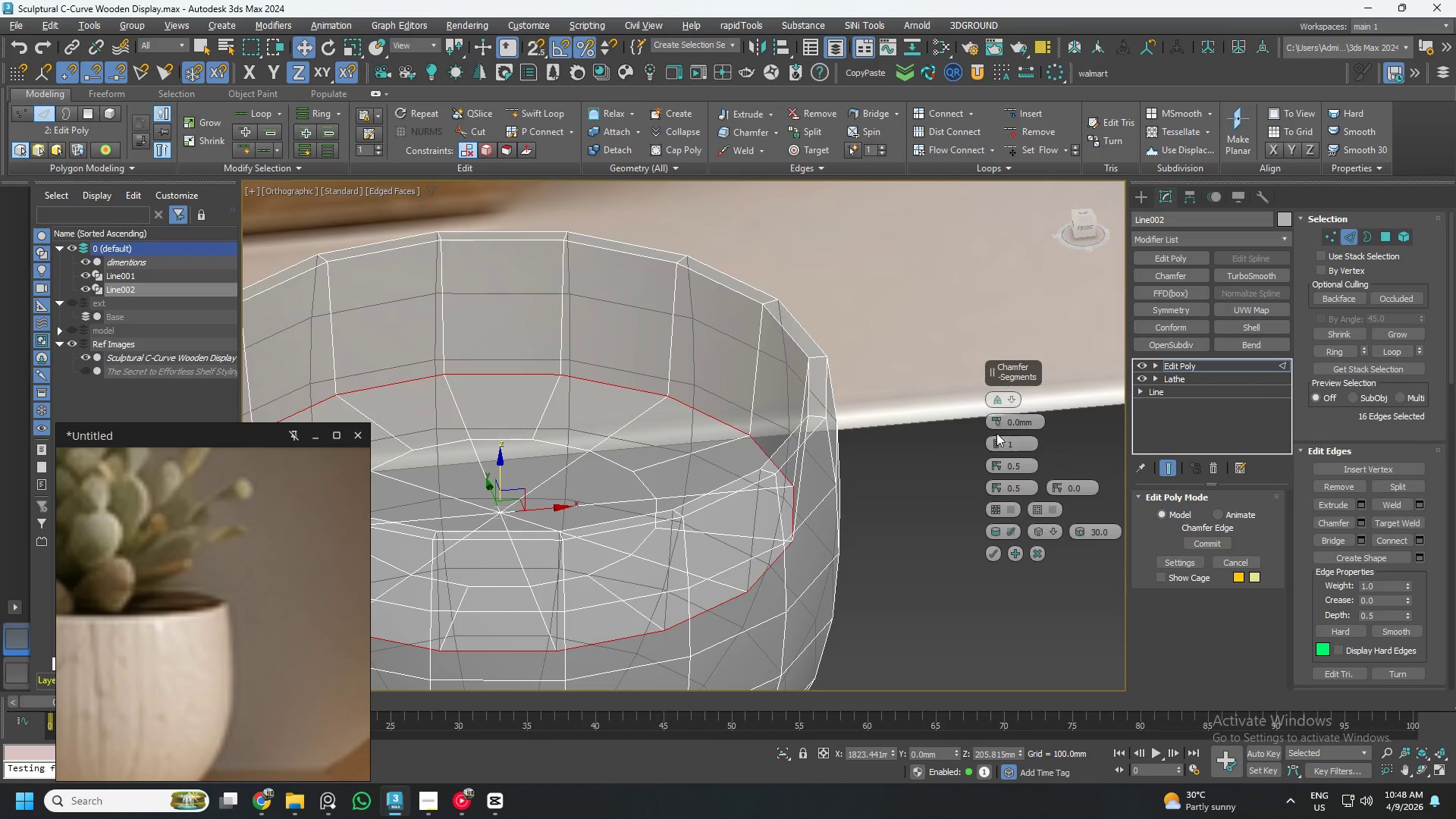 
left_click_drag(start_coordinate=[994, 423], to_coordinate=[981, 378])
 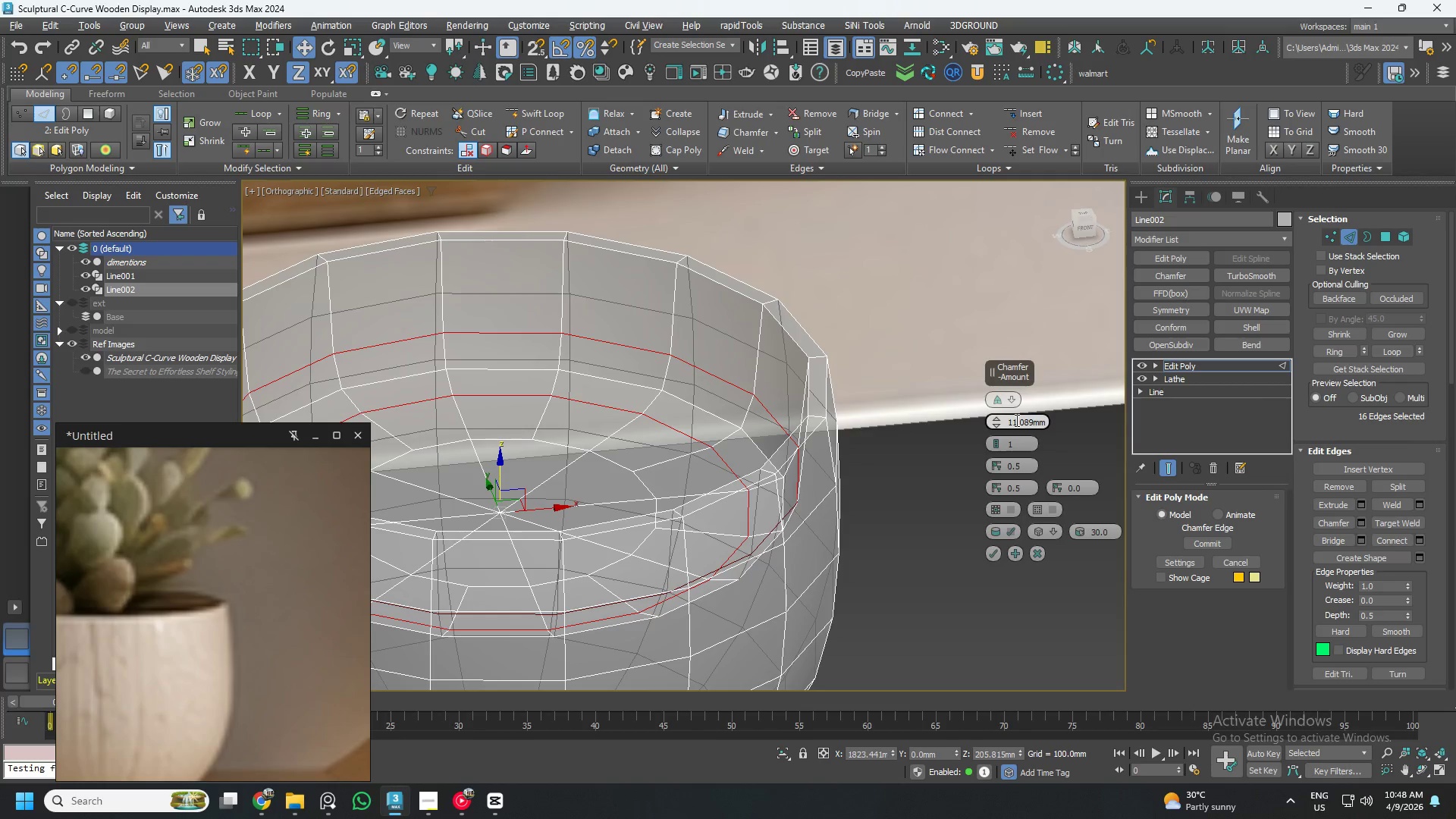 
double_click([1015, 420])
 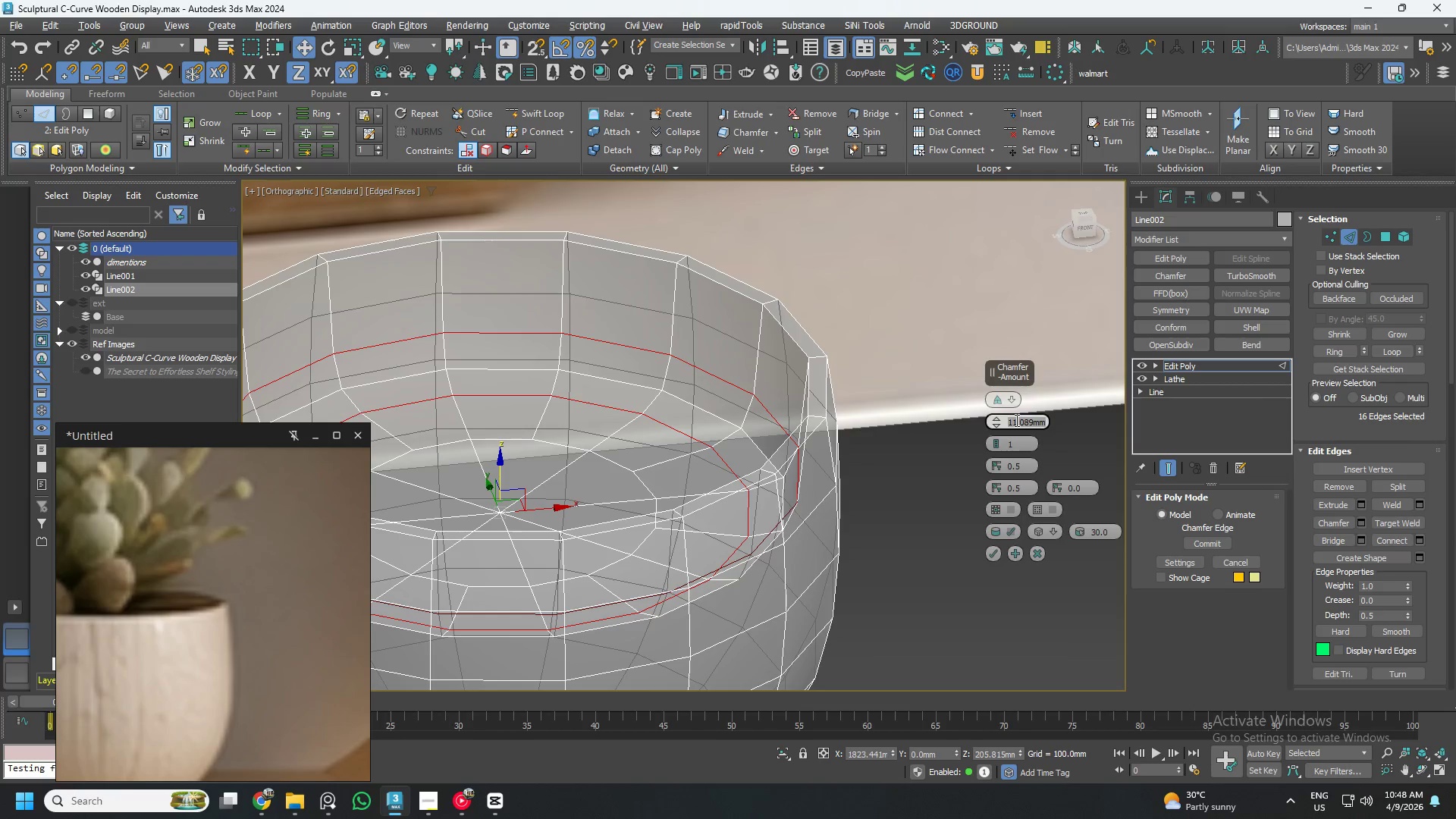 
key(Numpad1)
 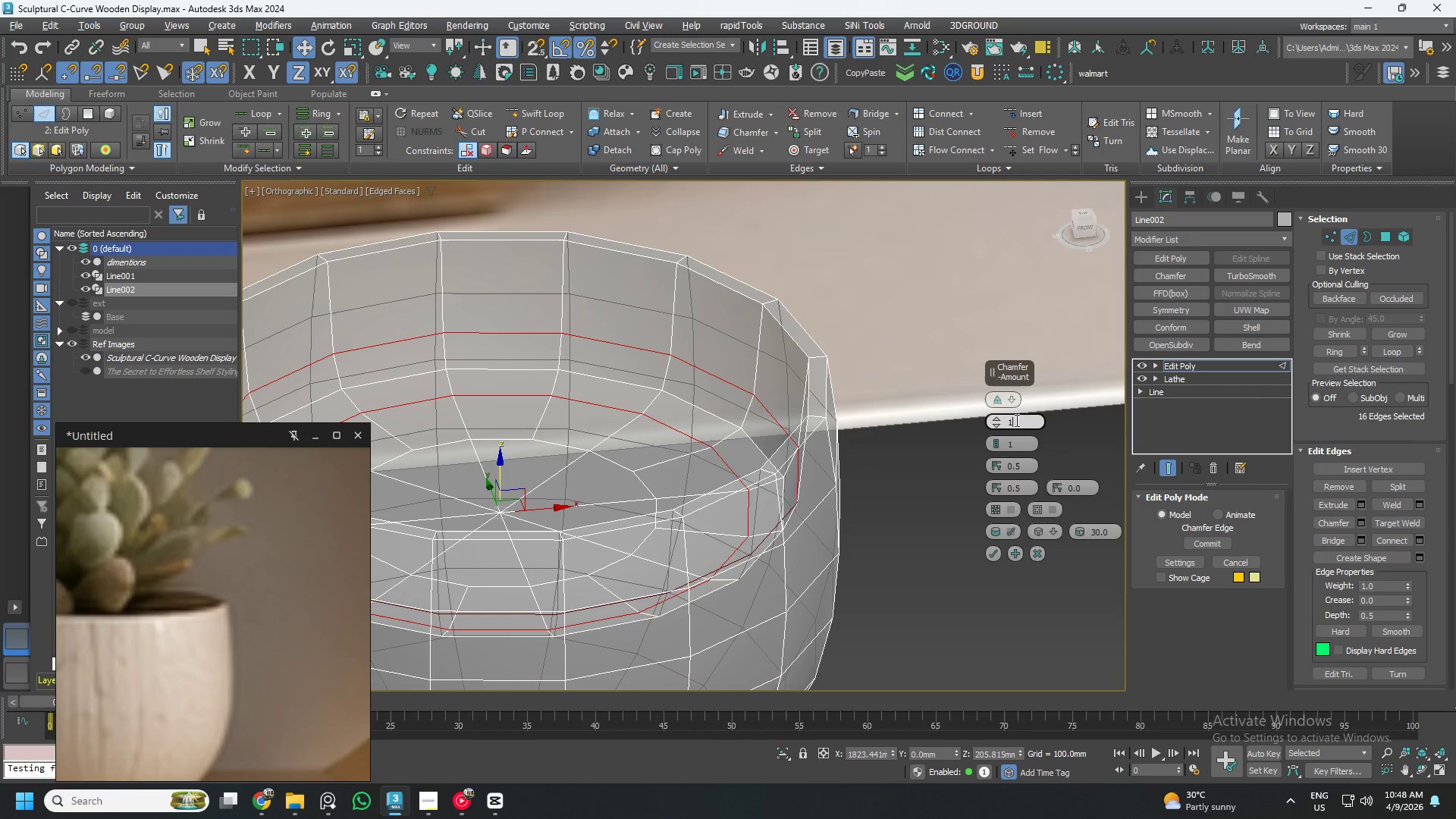 
key(Numpad0)
 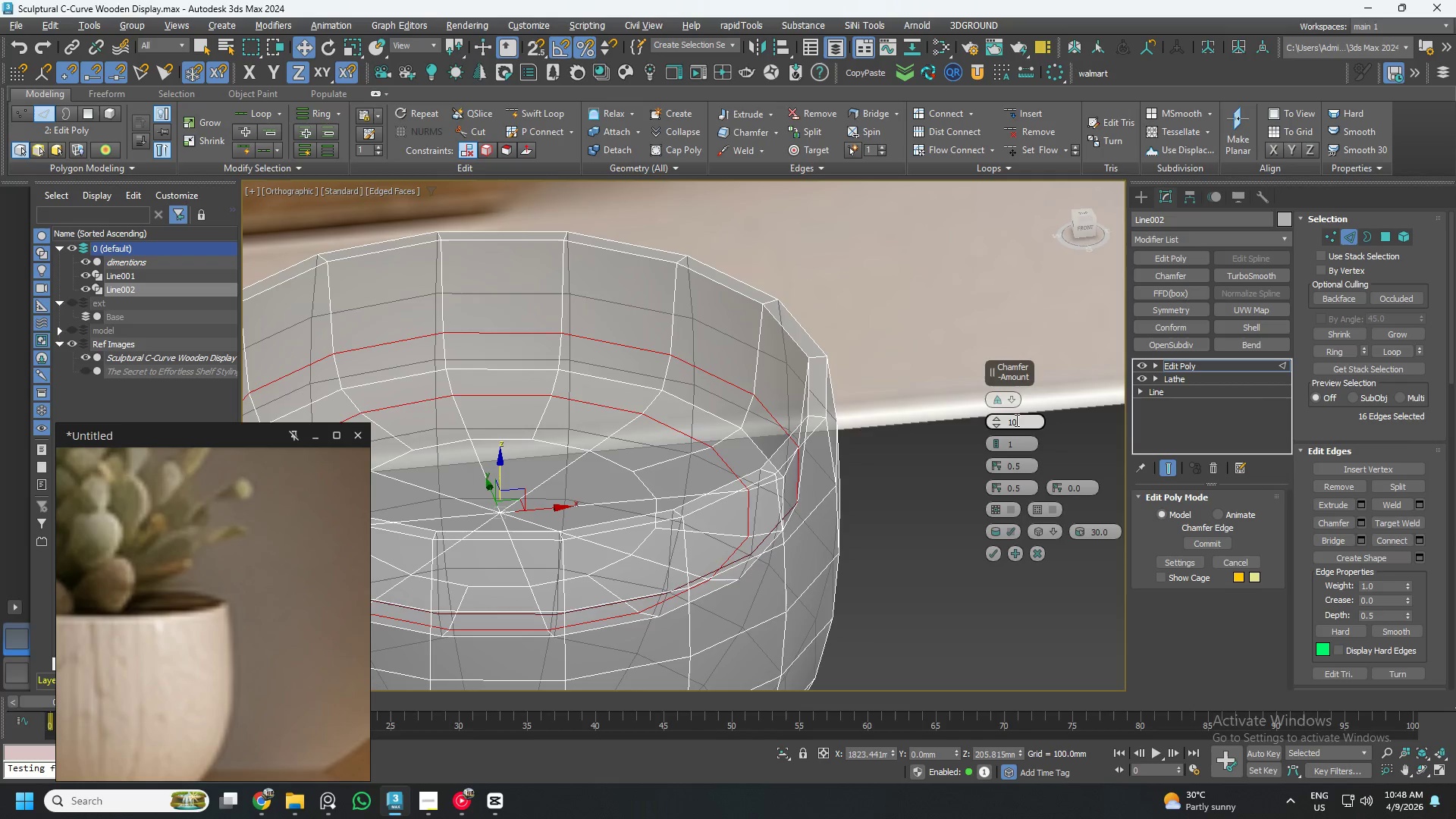 
hold_key(key=NumpadEnter, duration=0.31)
 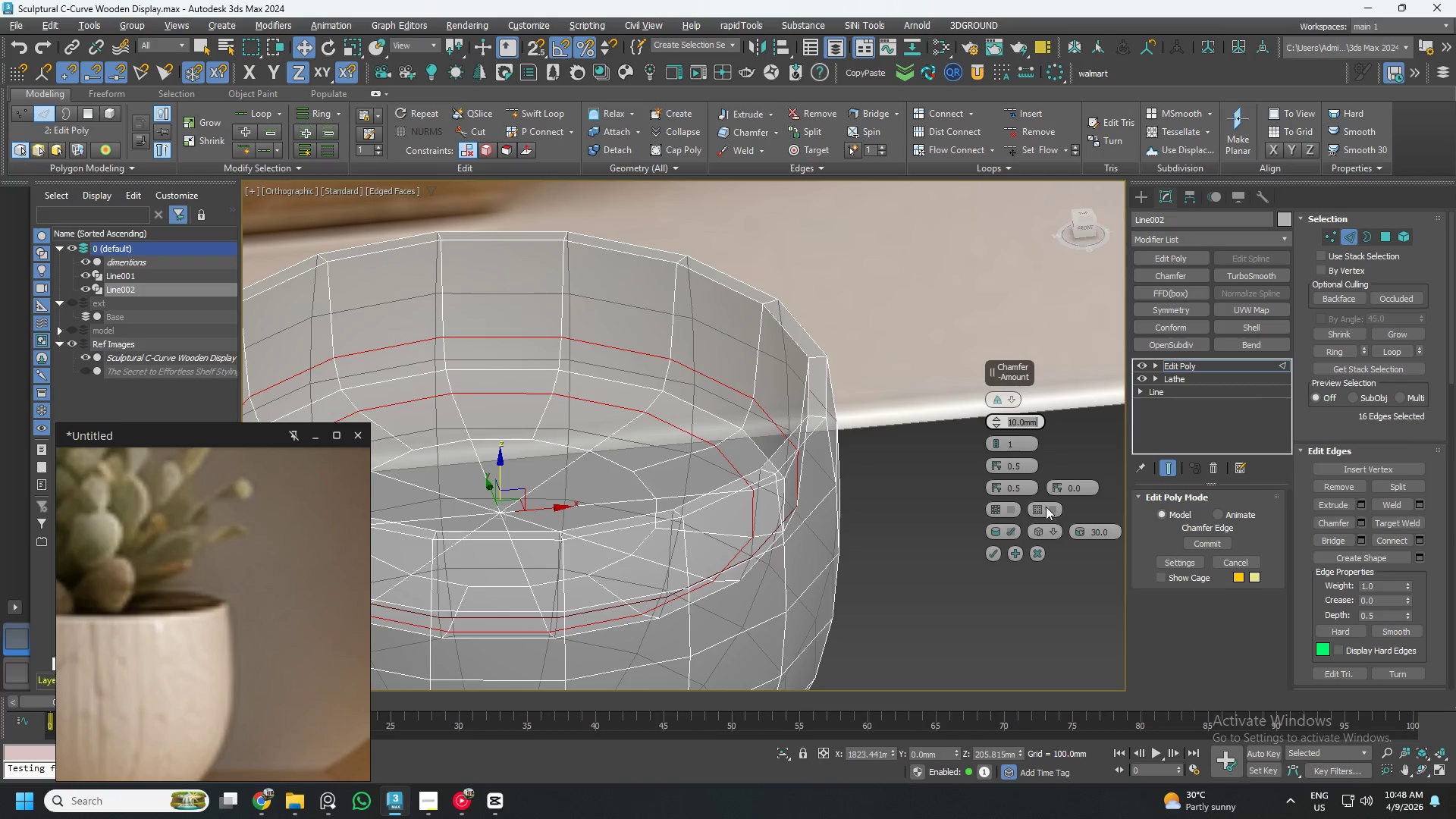 
left_click([1054, 527])
 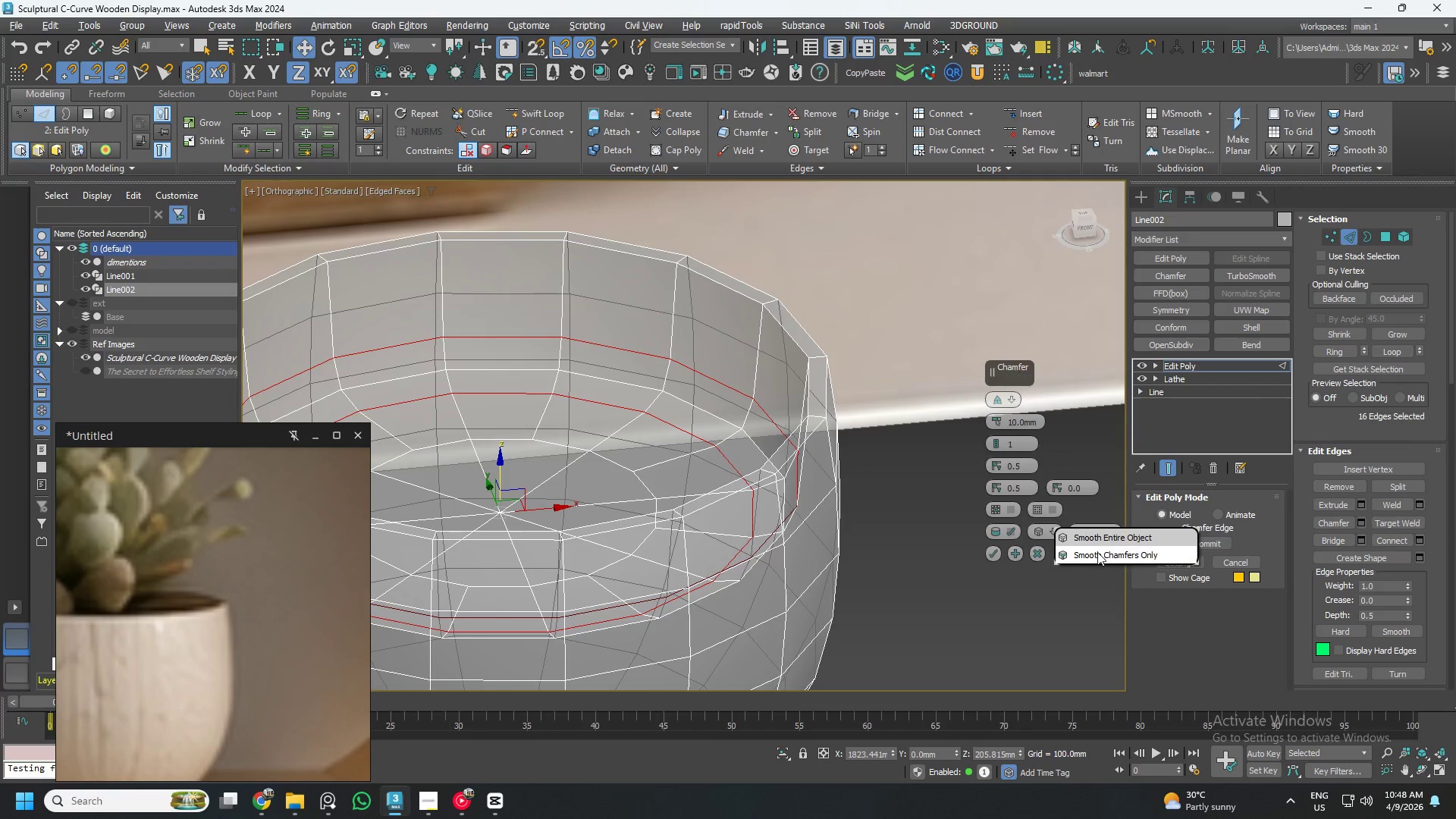 
left_click([1097, 552])
 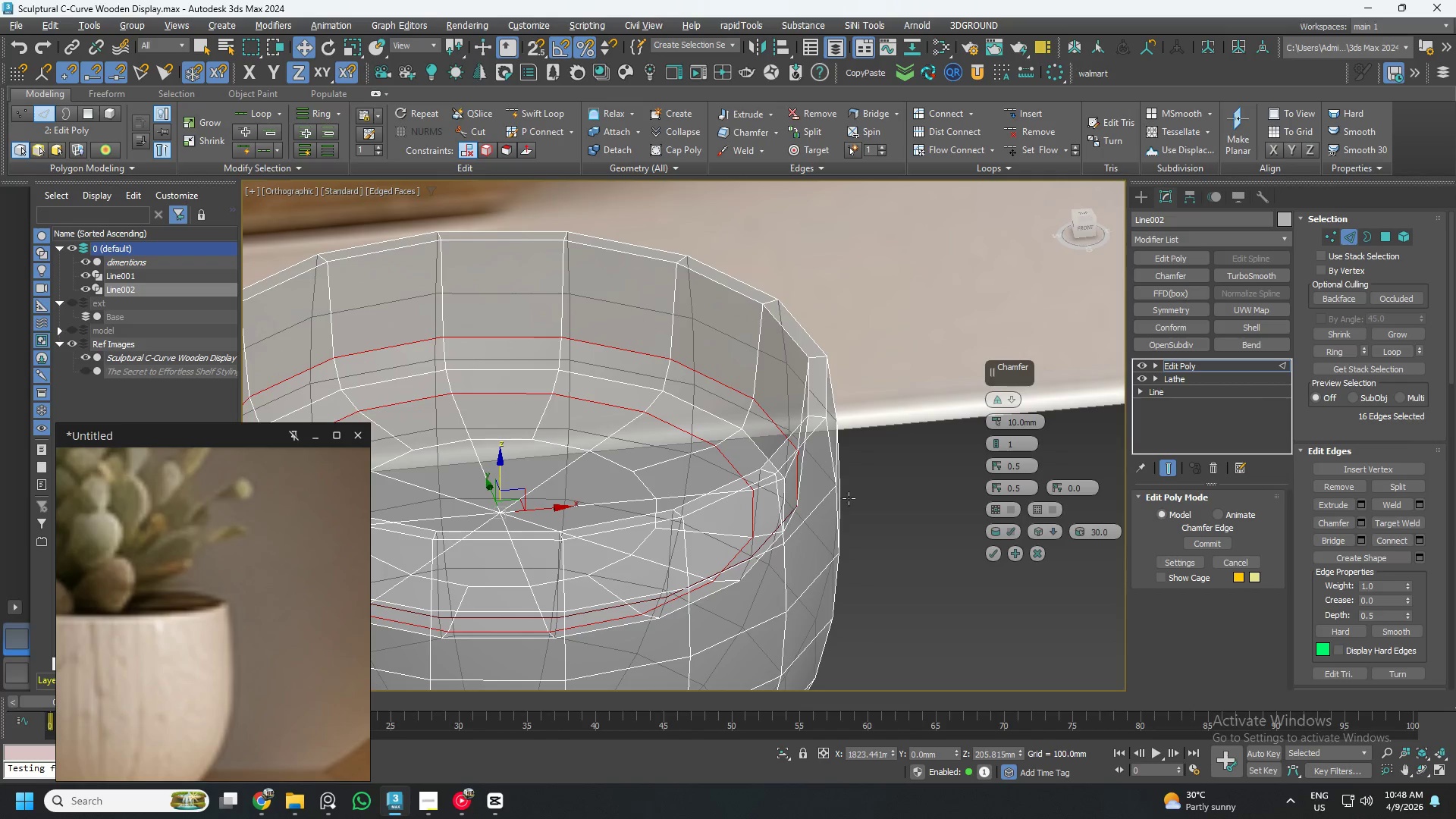 
wait(6.06)
 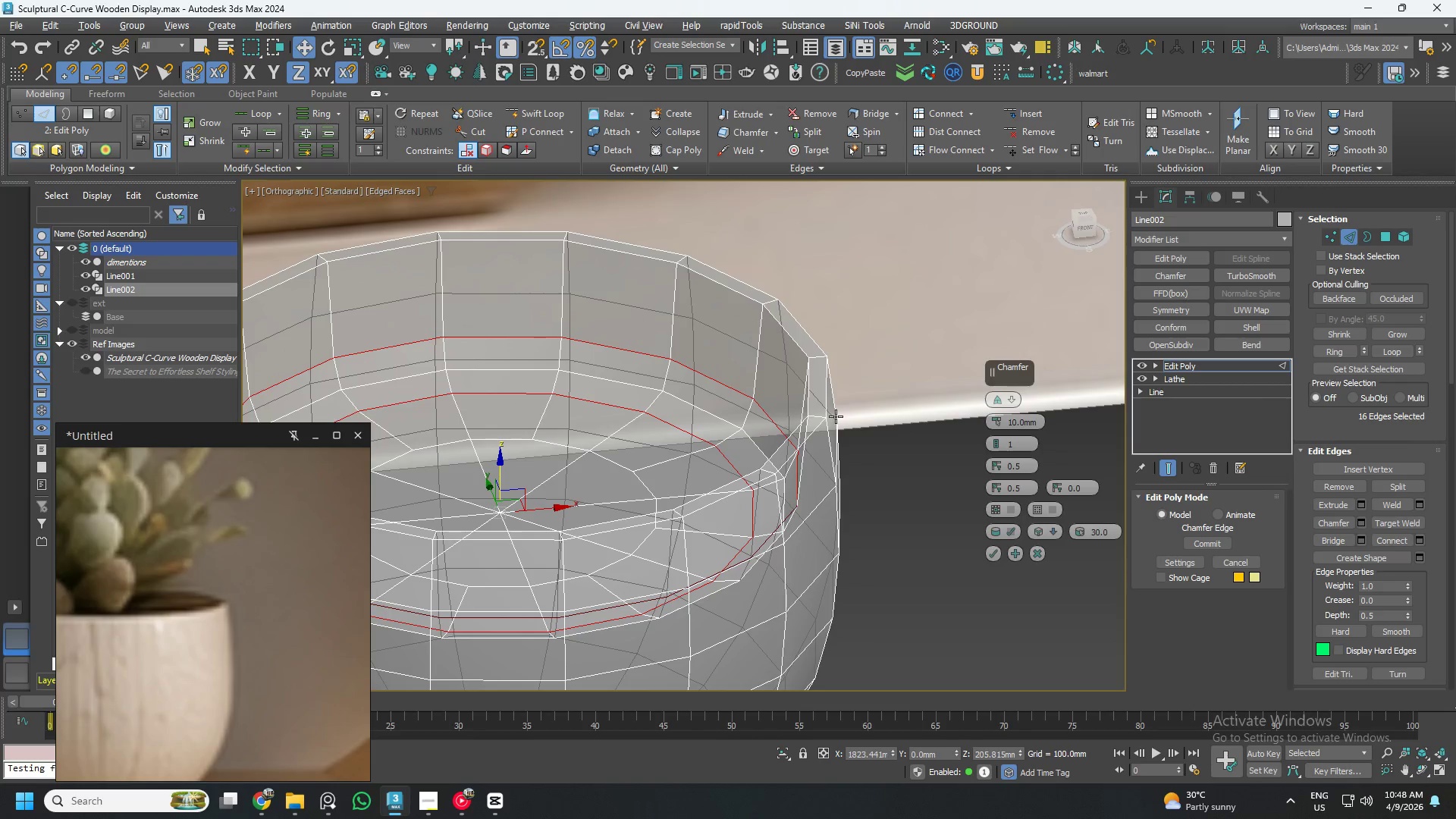 
left_click([987, 555])
 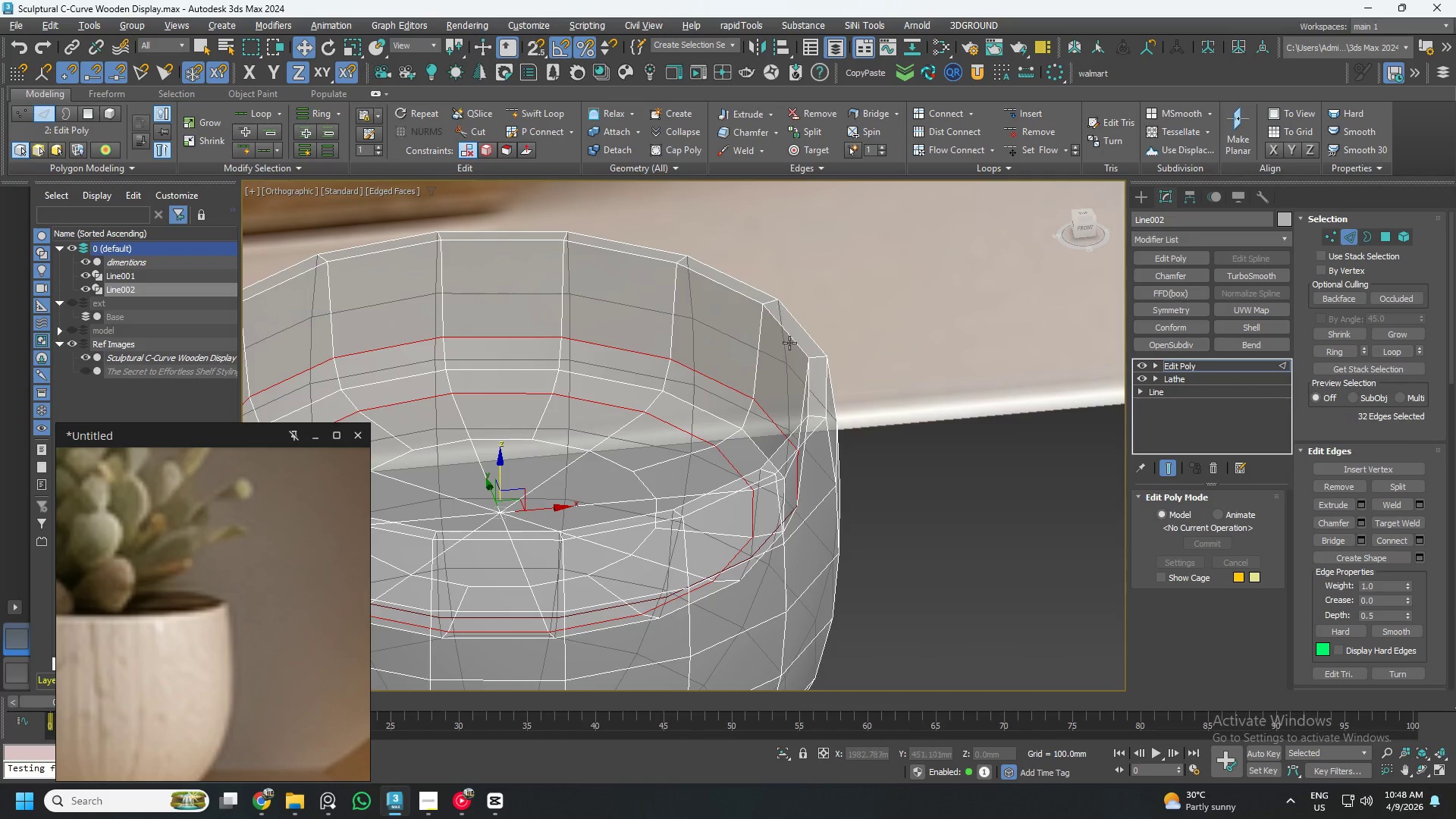 
double_click([789, 336])
 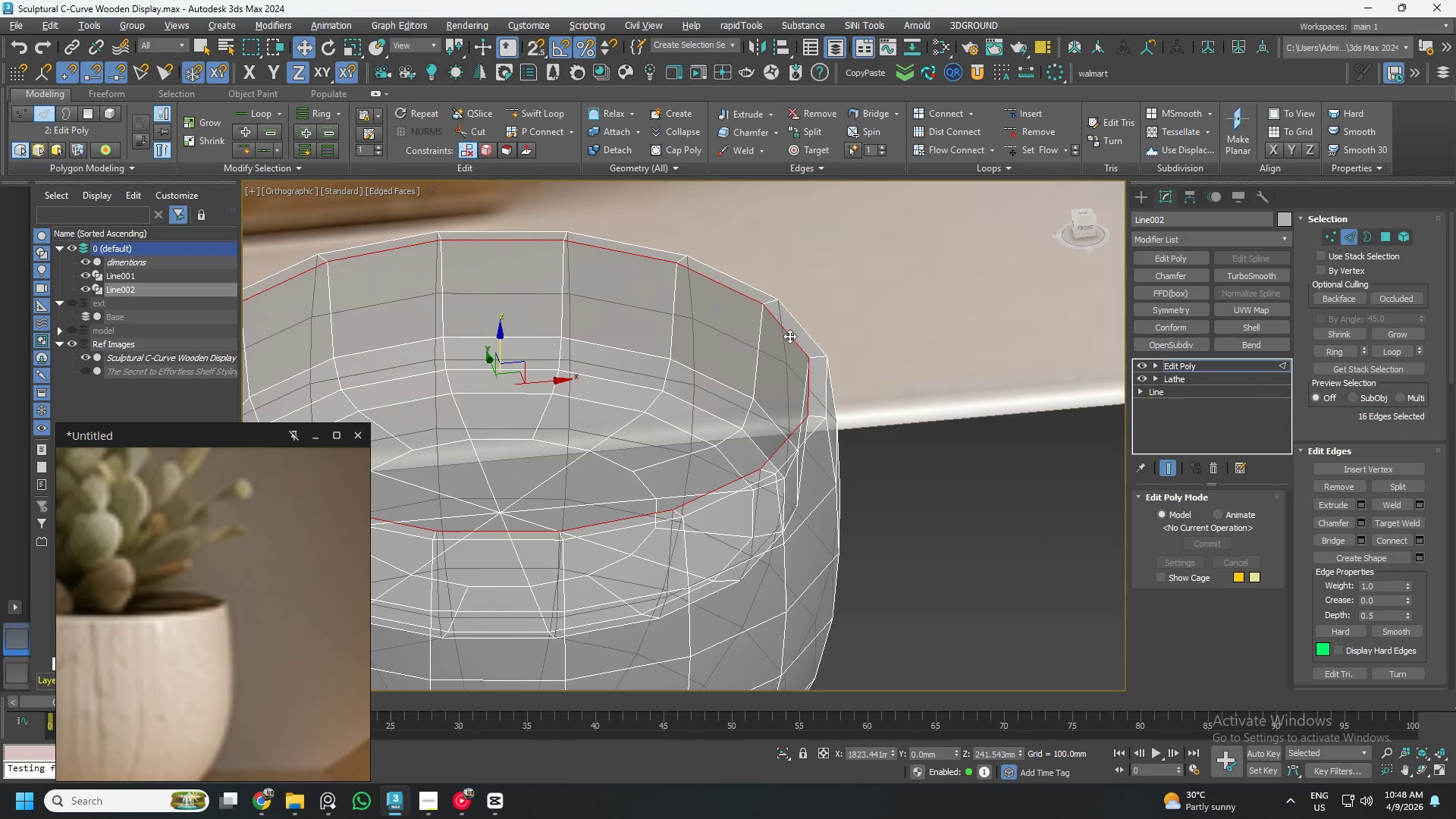 
hold_key(key=ControlLeft, duration=0.89)
 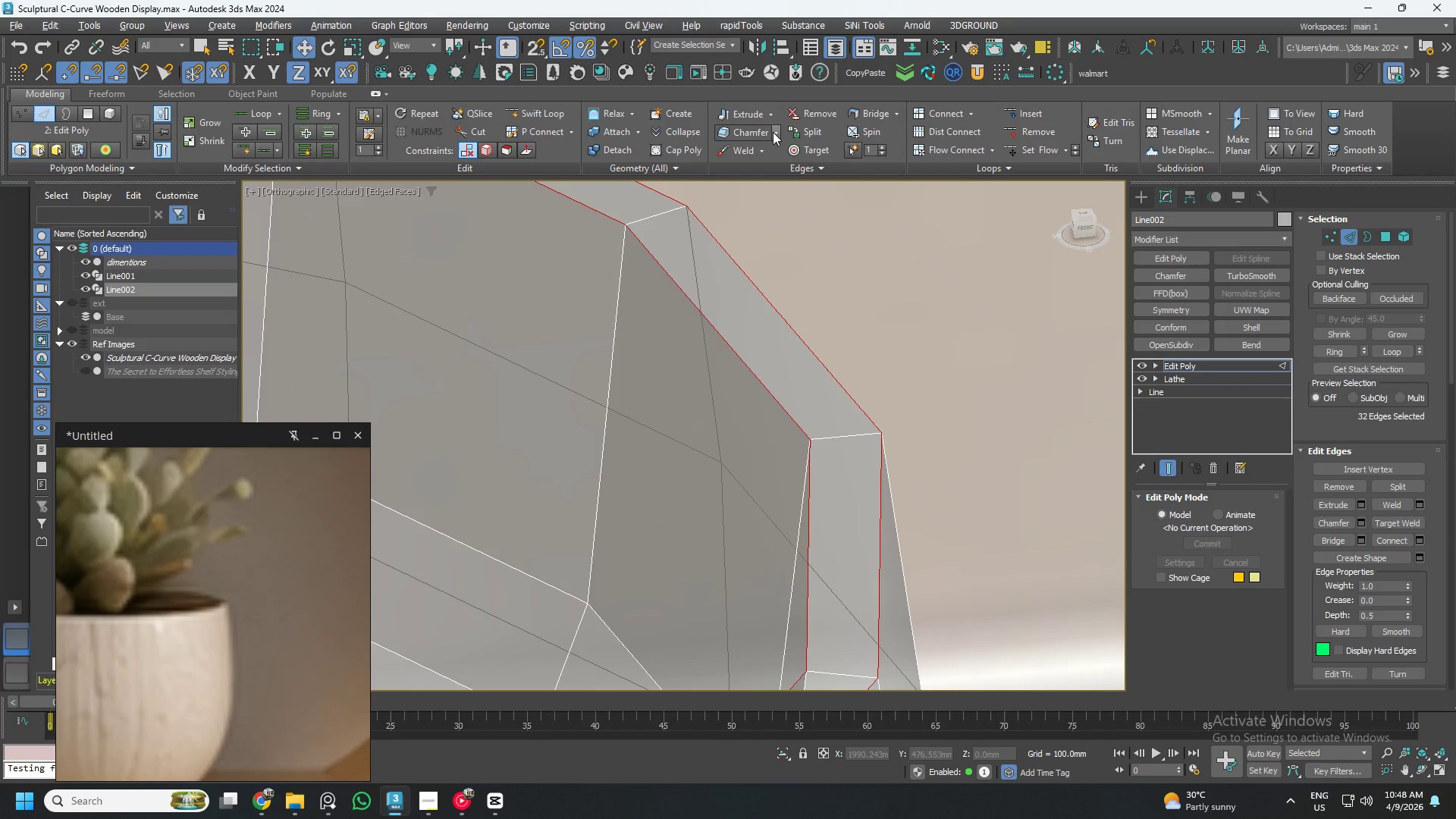 
scroll: coordinate [809, 330], scroll_direction: up, amount: 4.0
 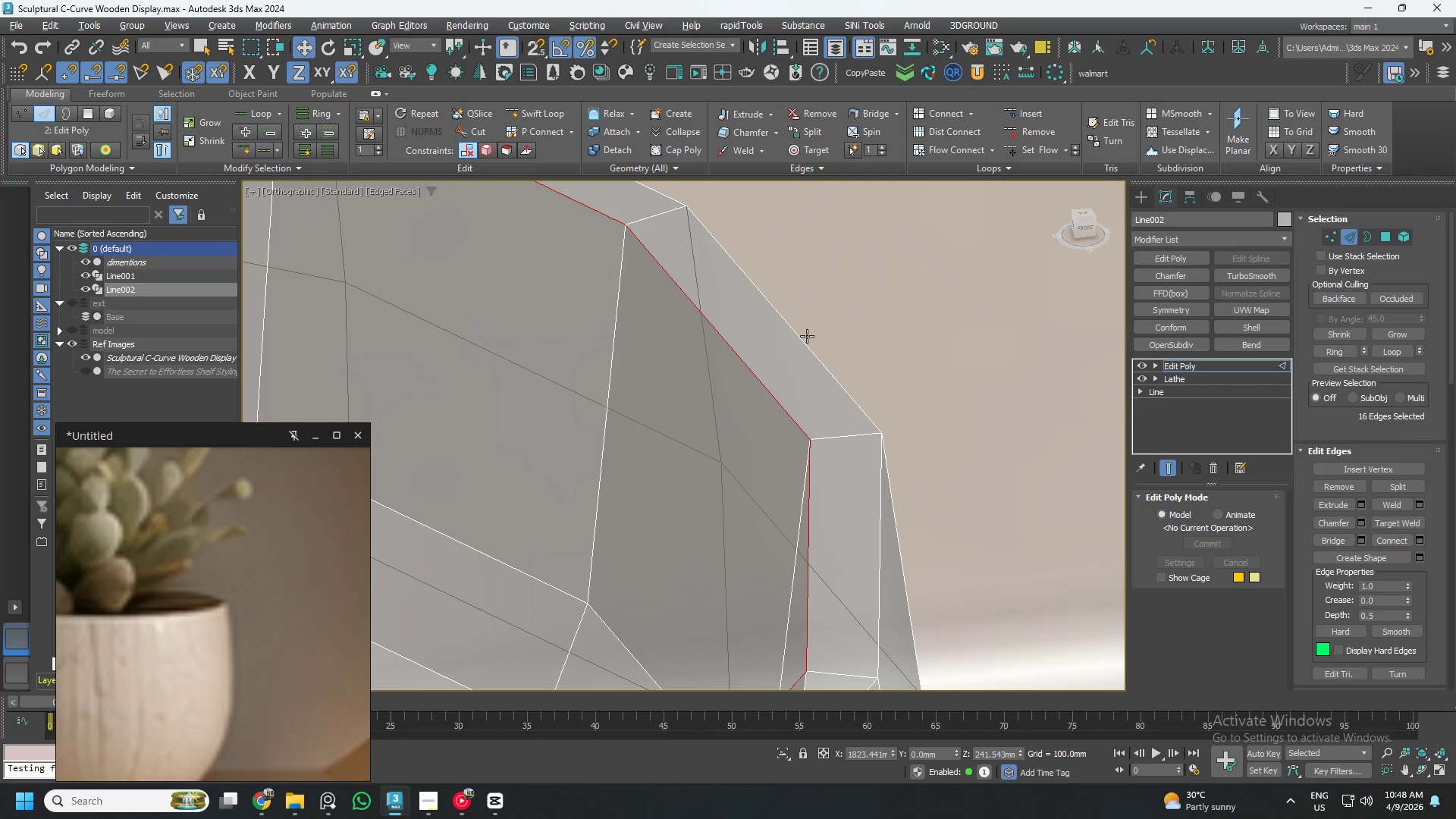 
left_click([798, 337])
 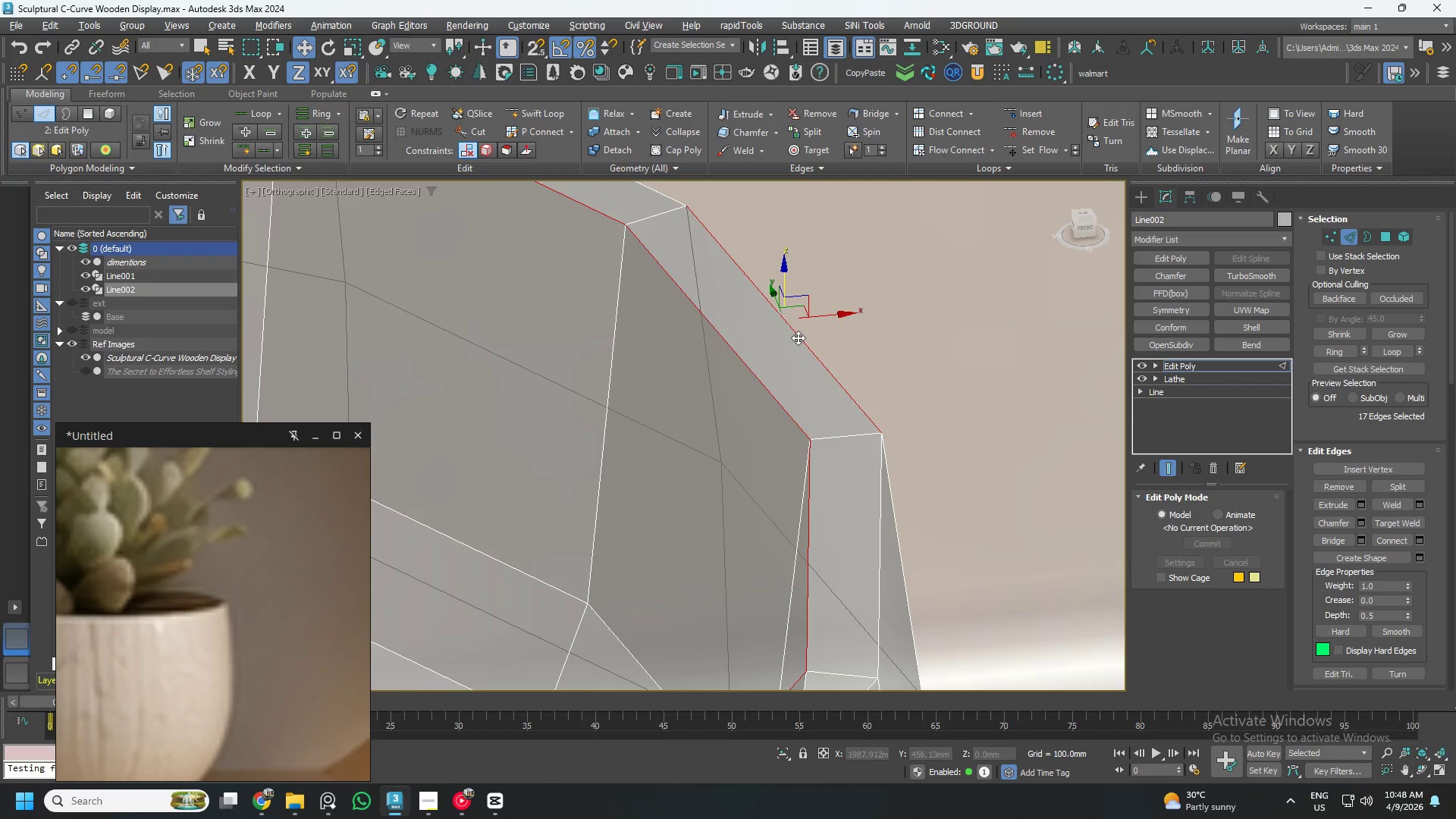 
double_click([798, 337])
 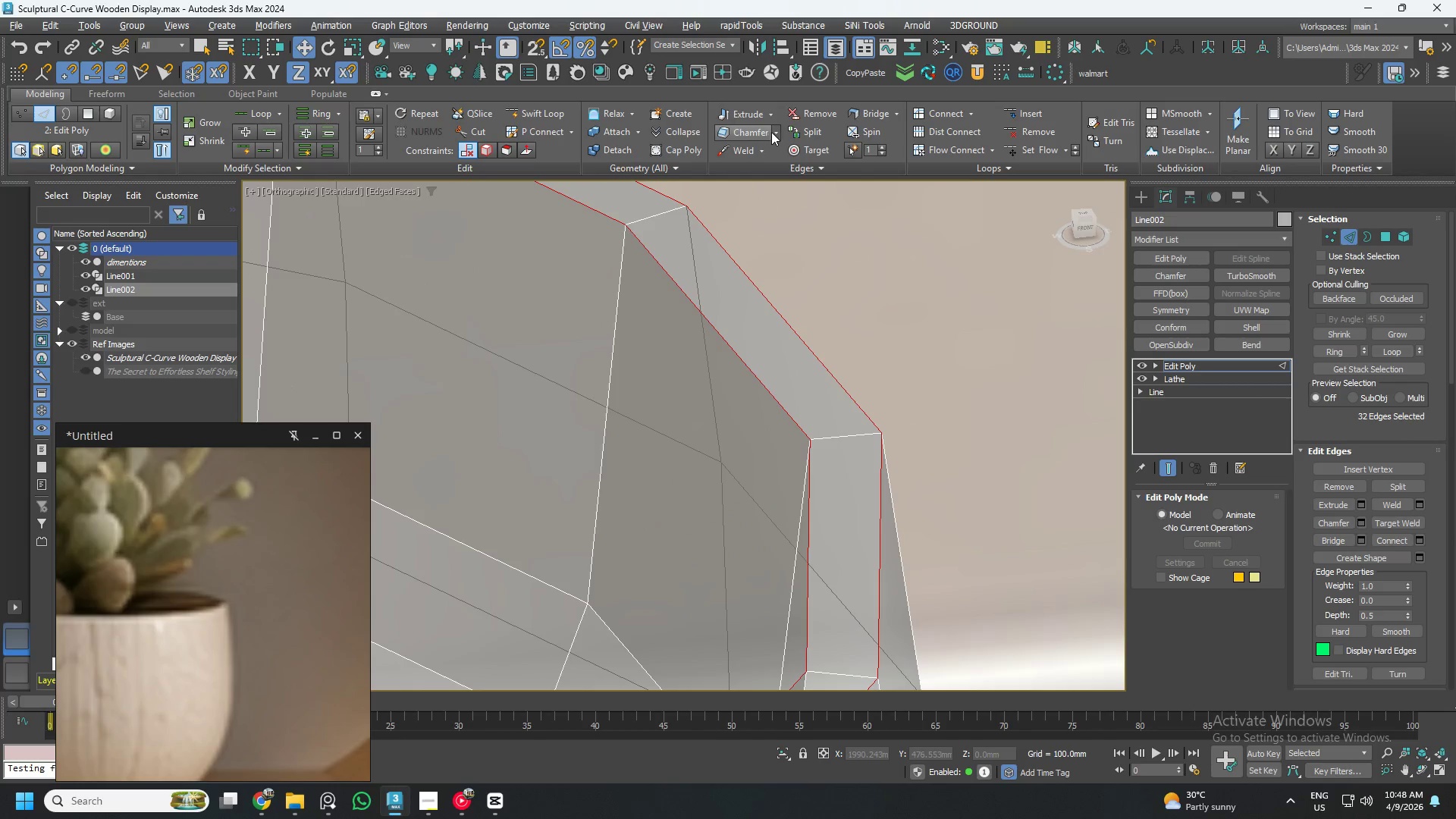 
left_click([777, 132])
 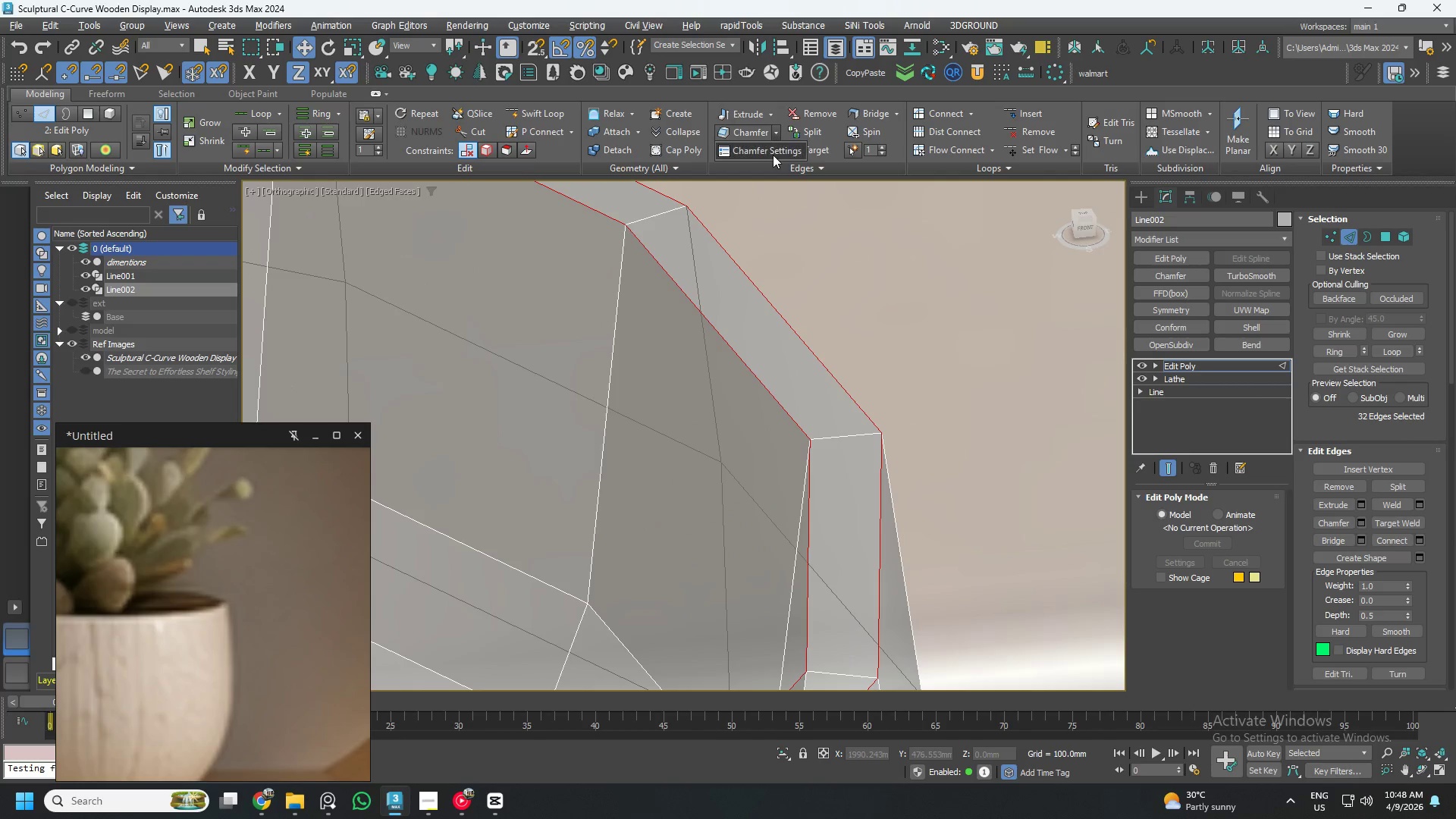 
left_click([772, 155])
 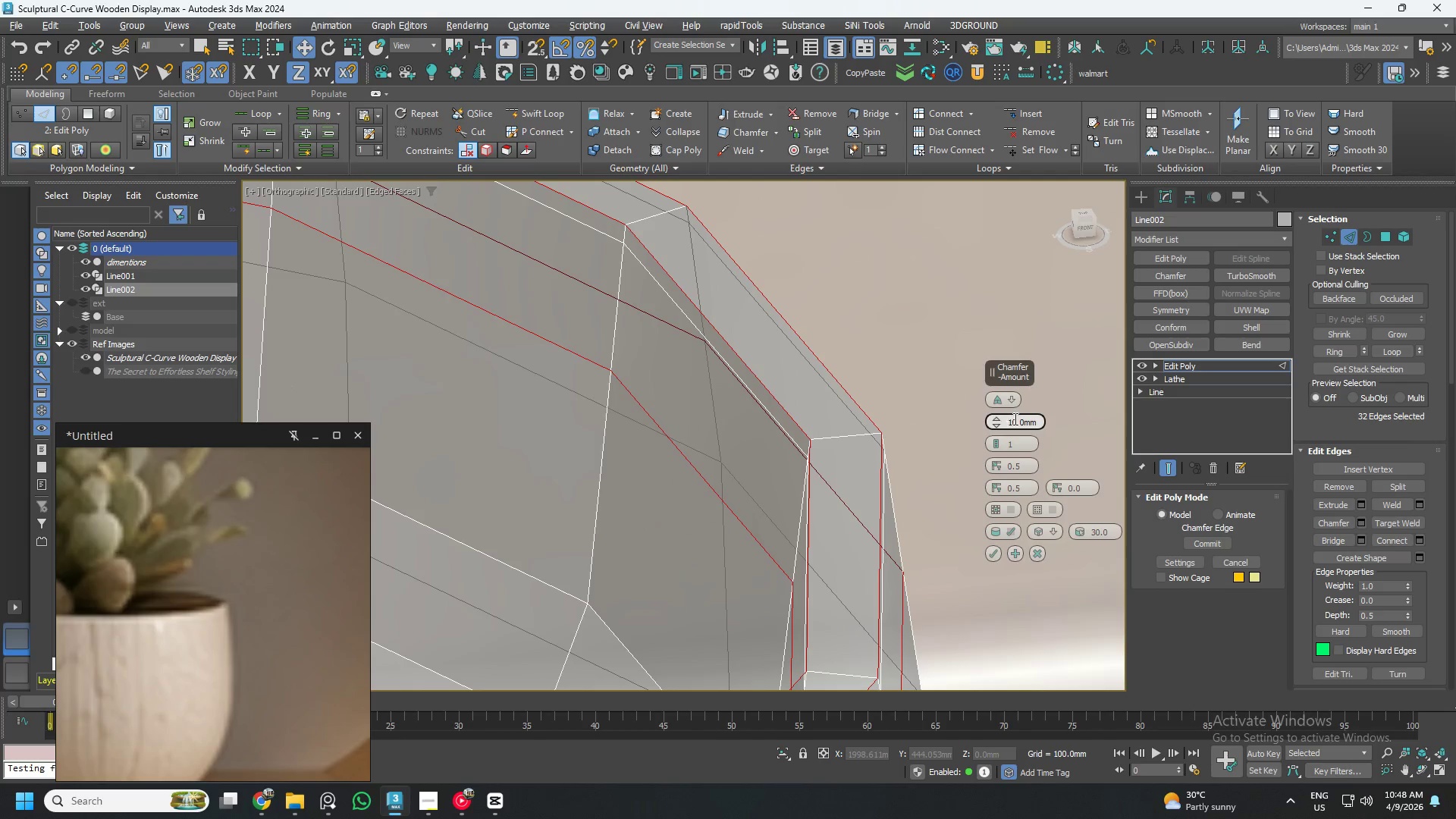 
double_click([1014, 419])
 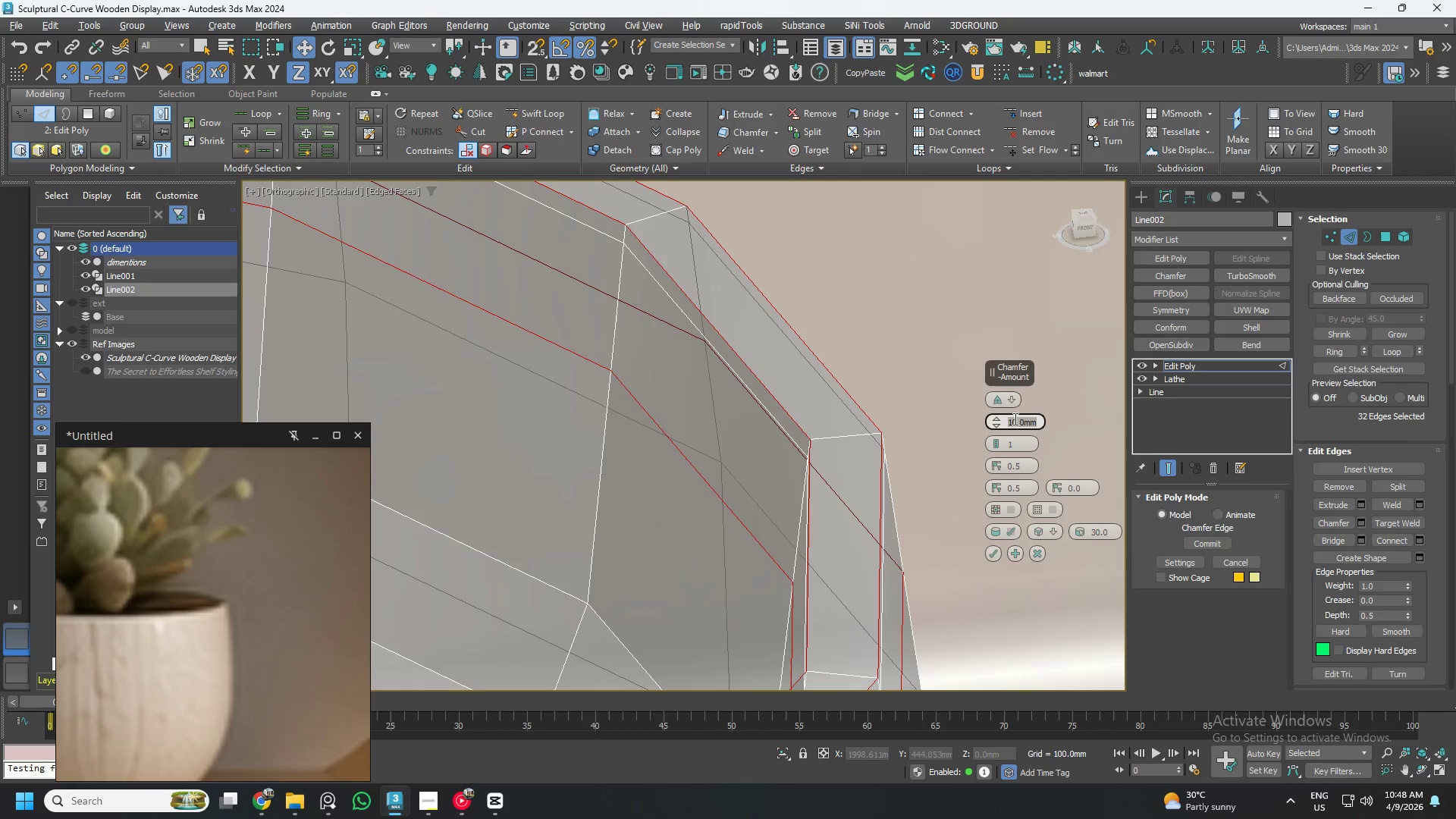 
key(NumpadDecimal)
 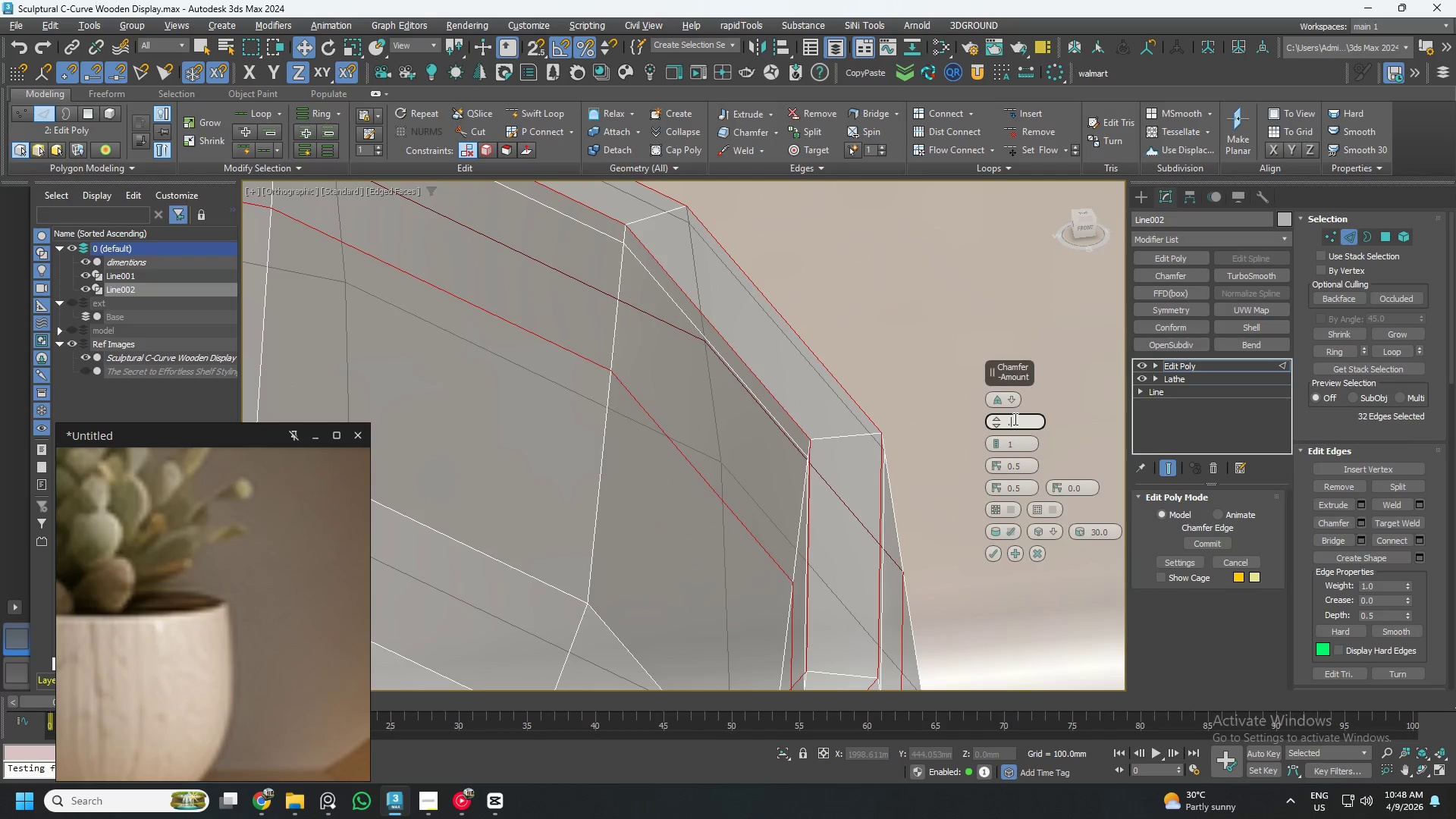 
key(Numpad5)
 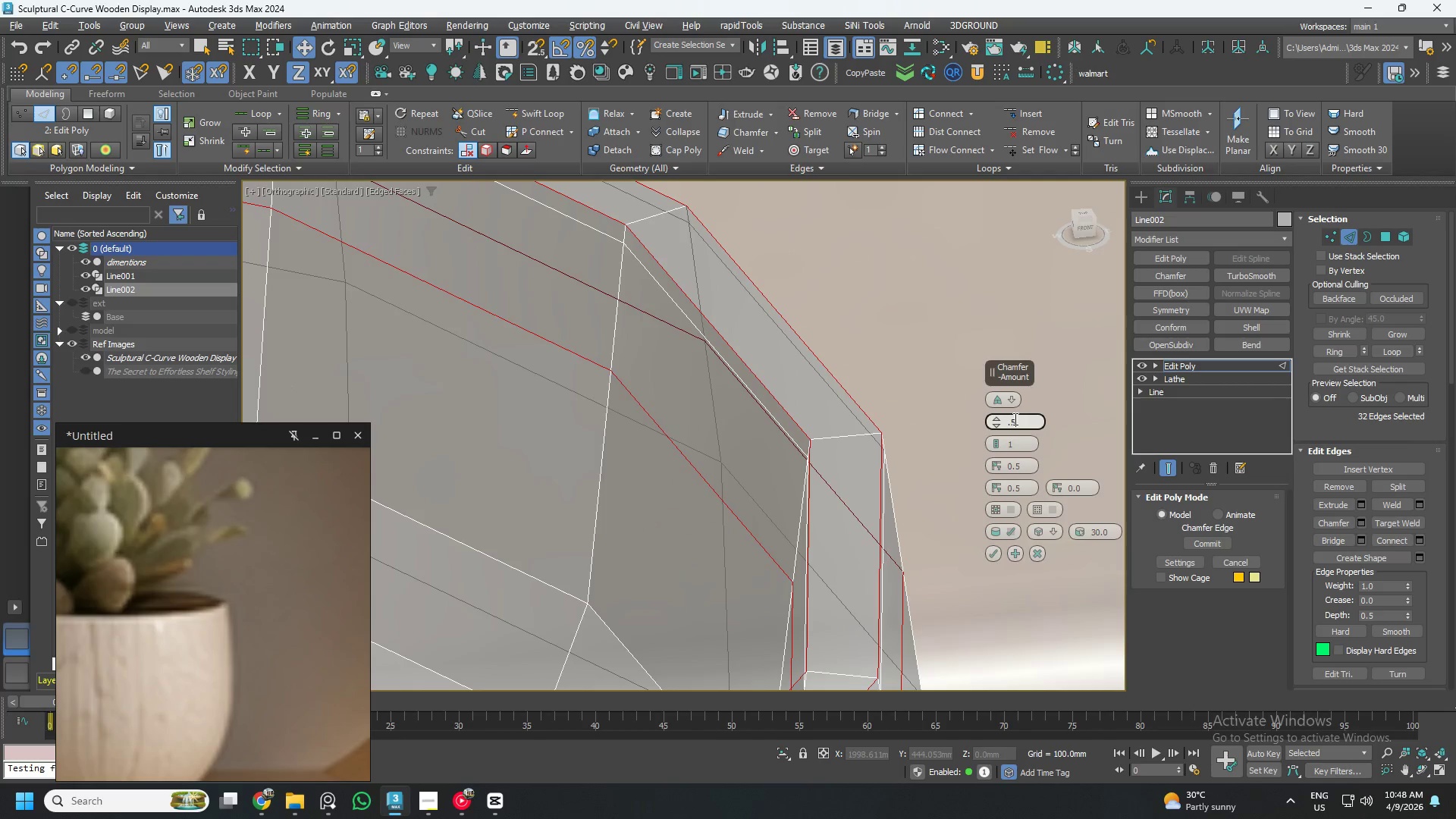 
key(NumpadEnter)
 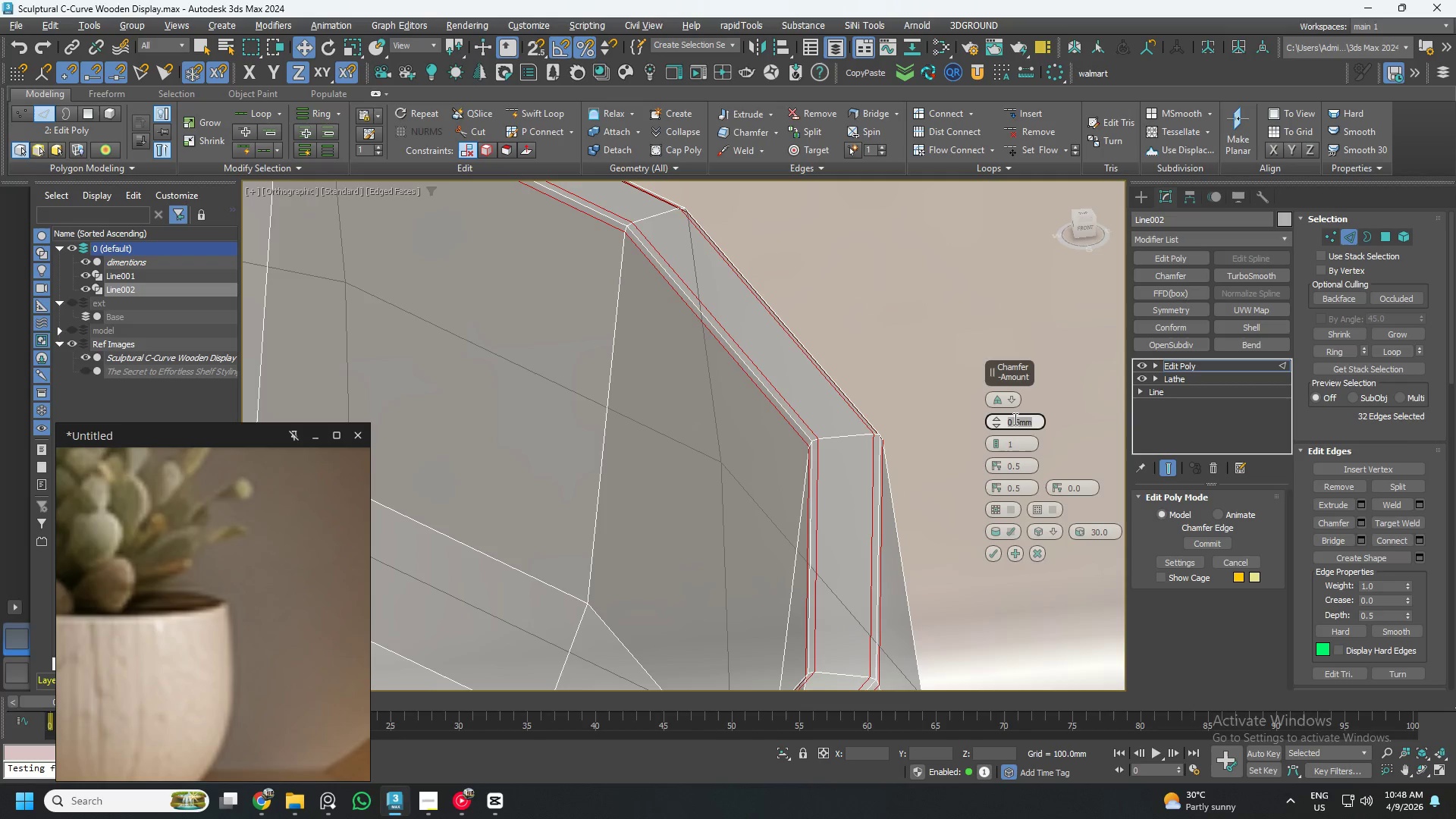 
wait(5.45)
 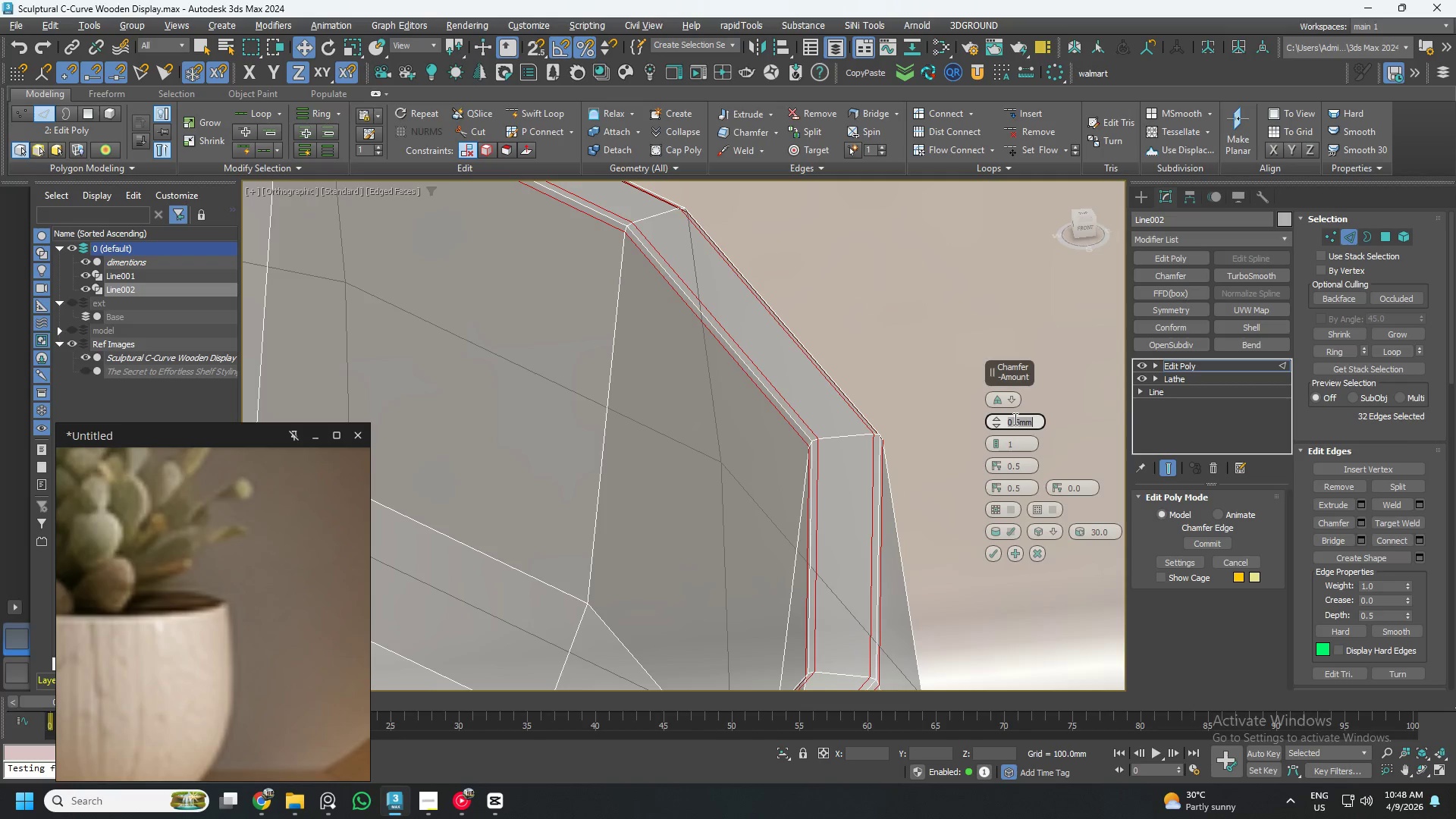 
left_click([993, 554])
 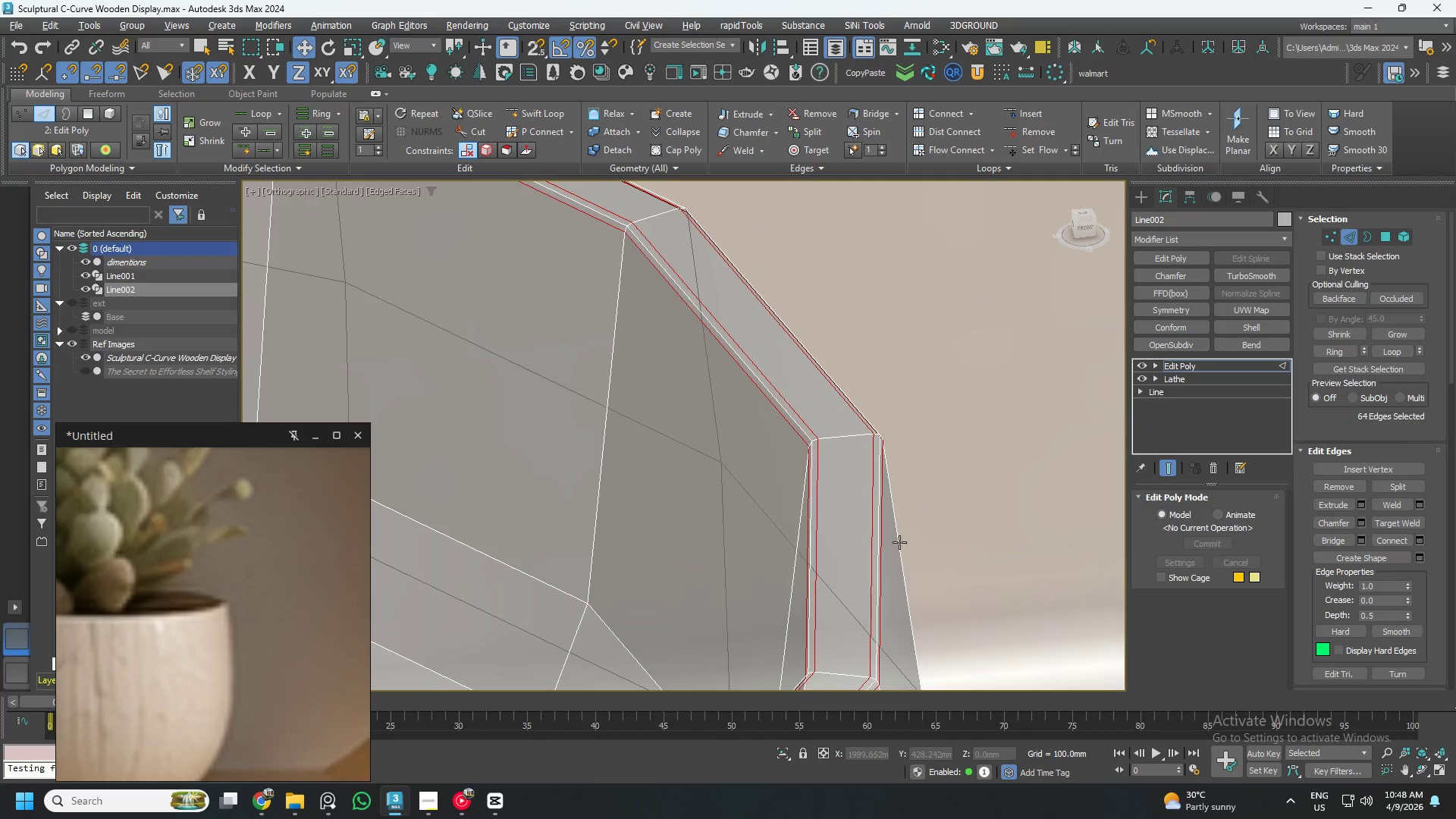 
scroll: coordinate [875, 490], scroll_direction: down, amount: 10.0
 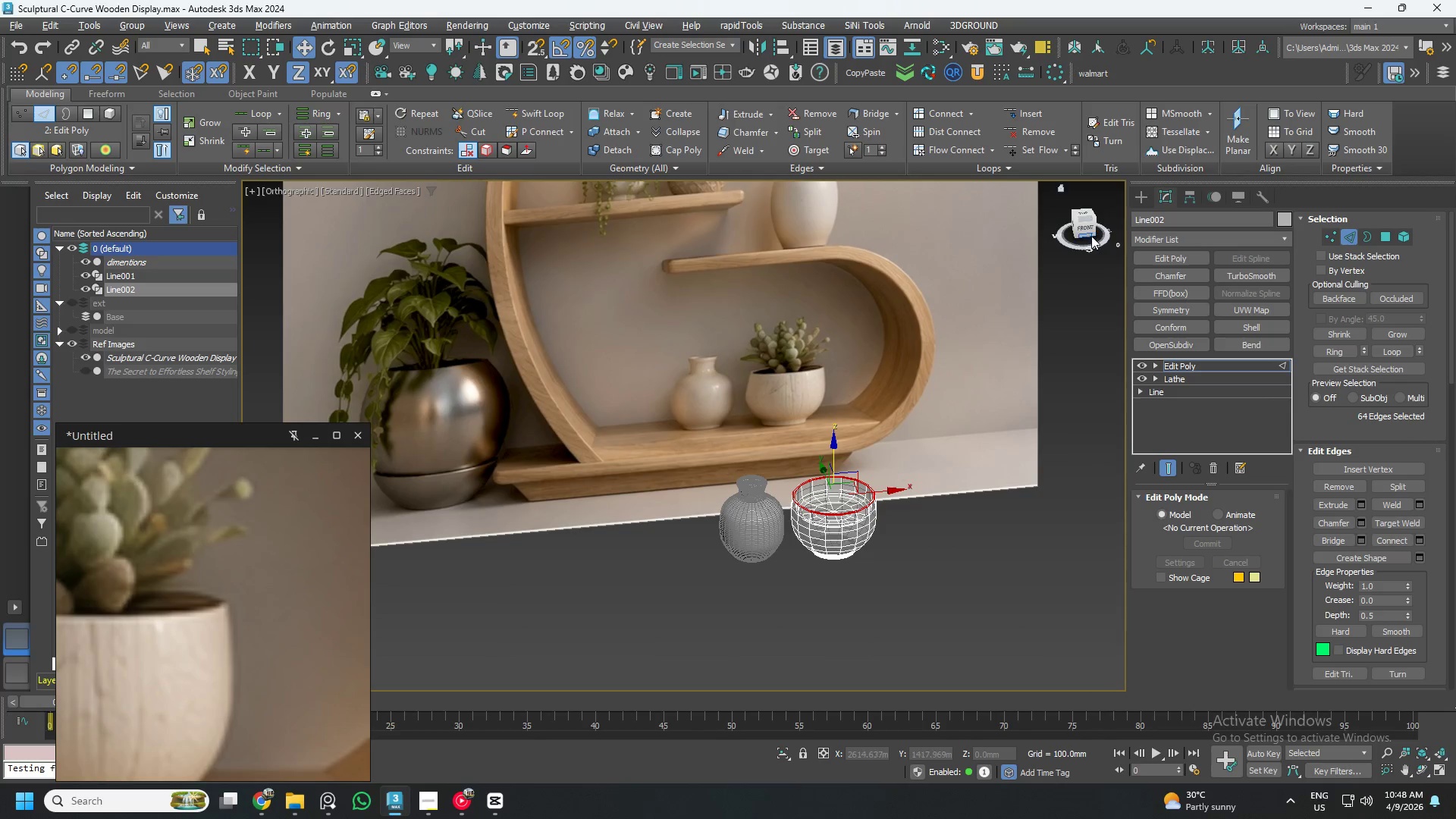 
left_click([1090, 232])
 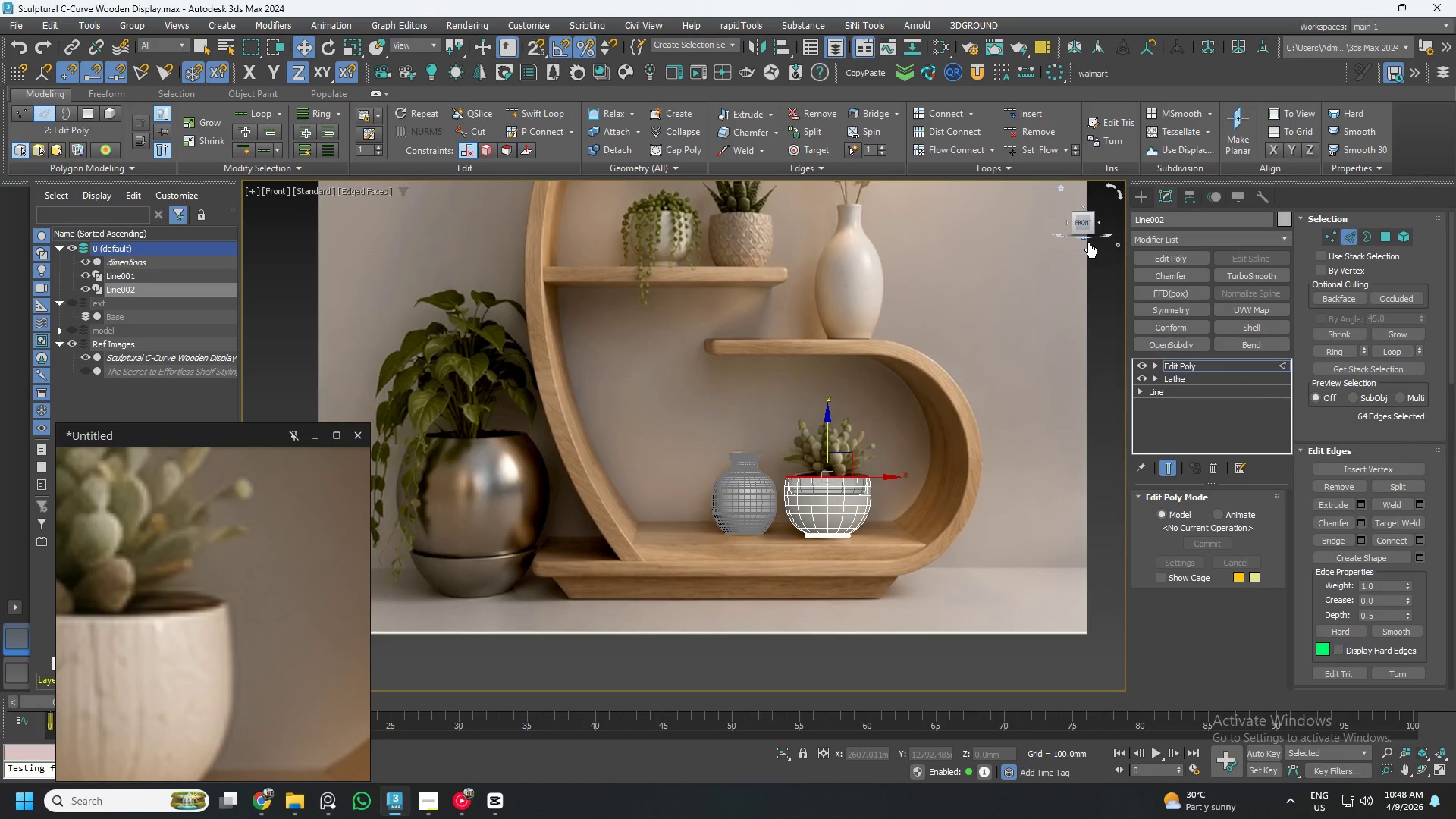 
left_click([1084, 240])
 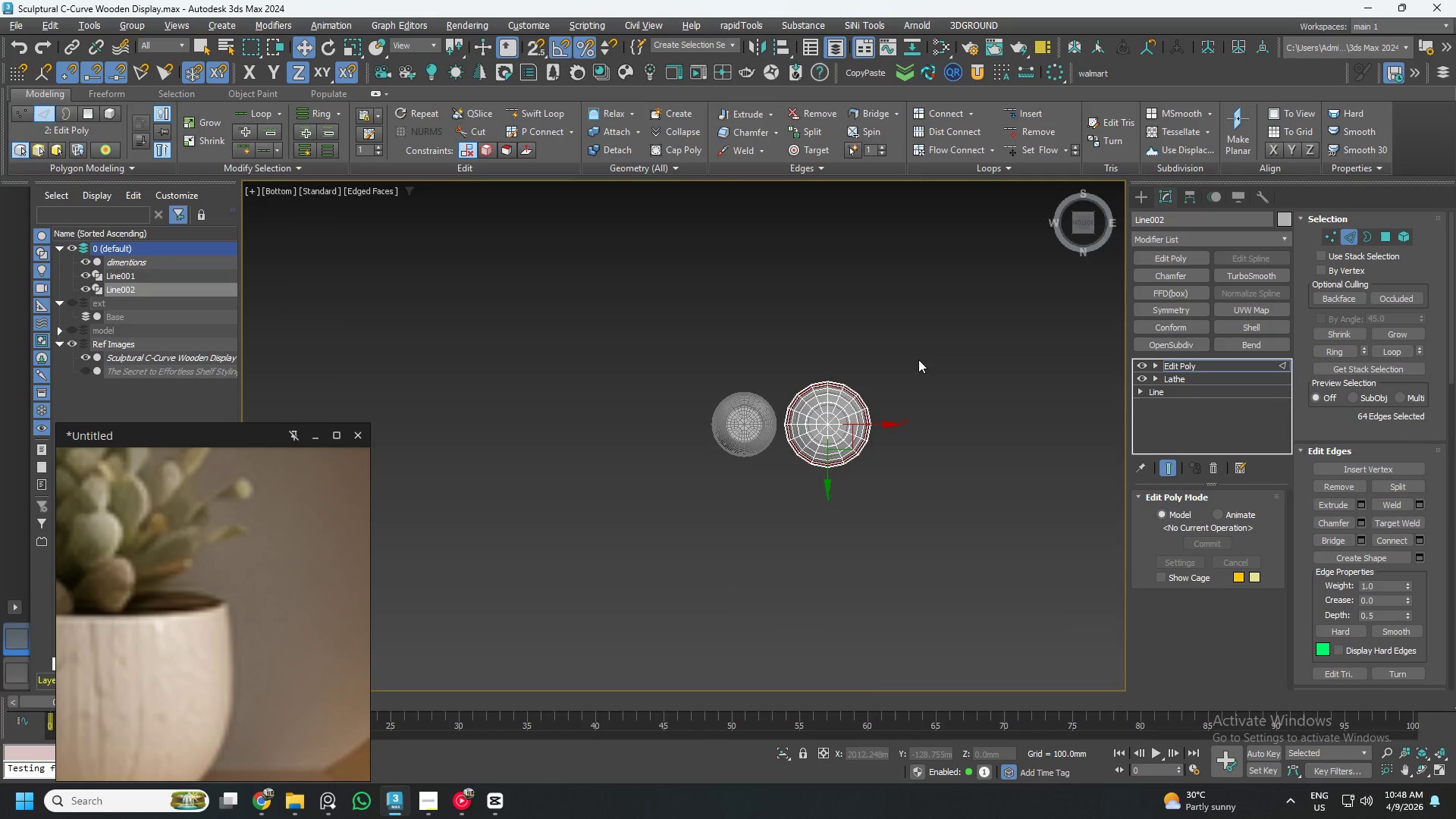 
scroll: coordinate [968, 472], scroll_direction: up, amount: 6.0
 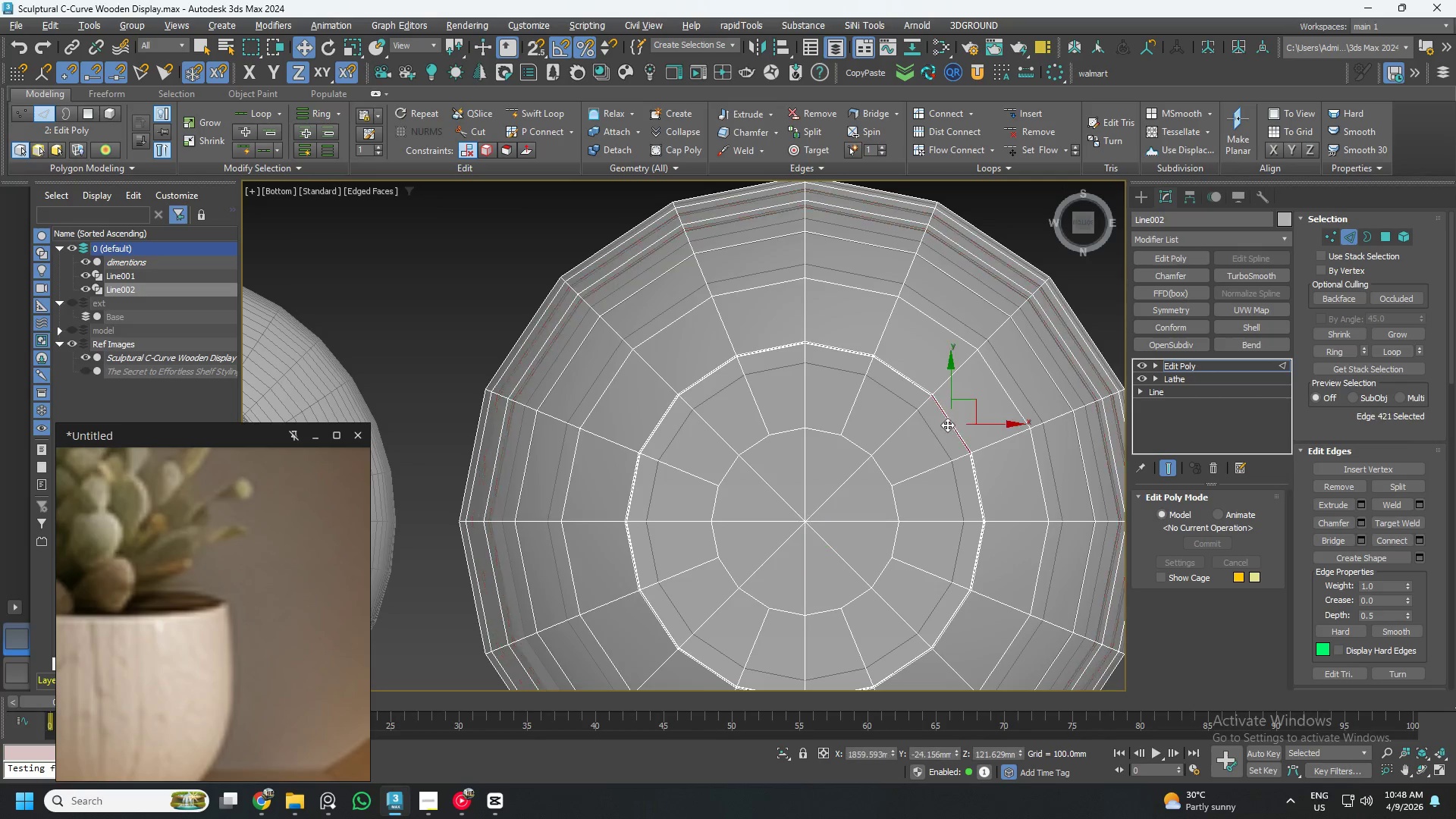 
double_click([947, 425])
 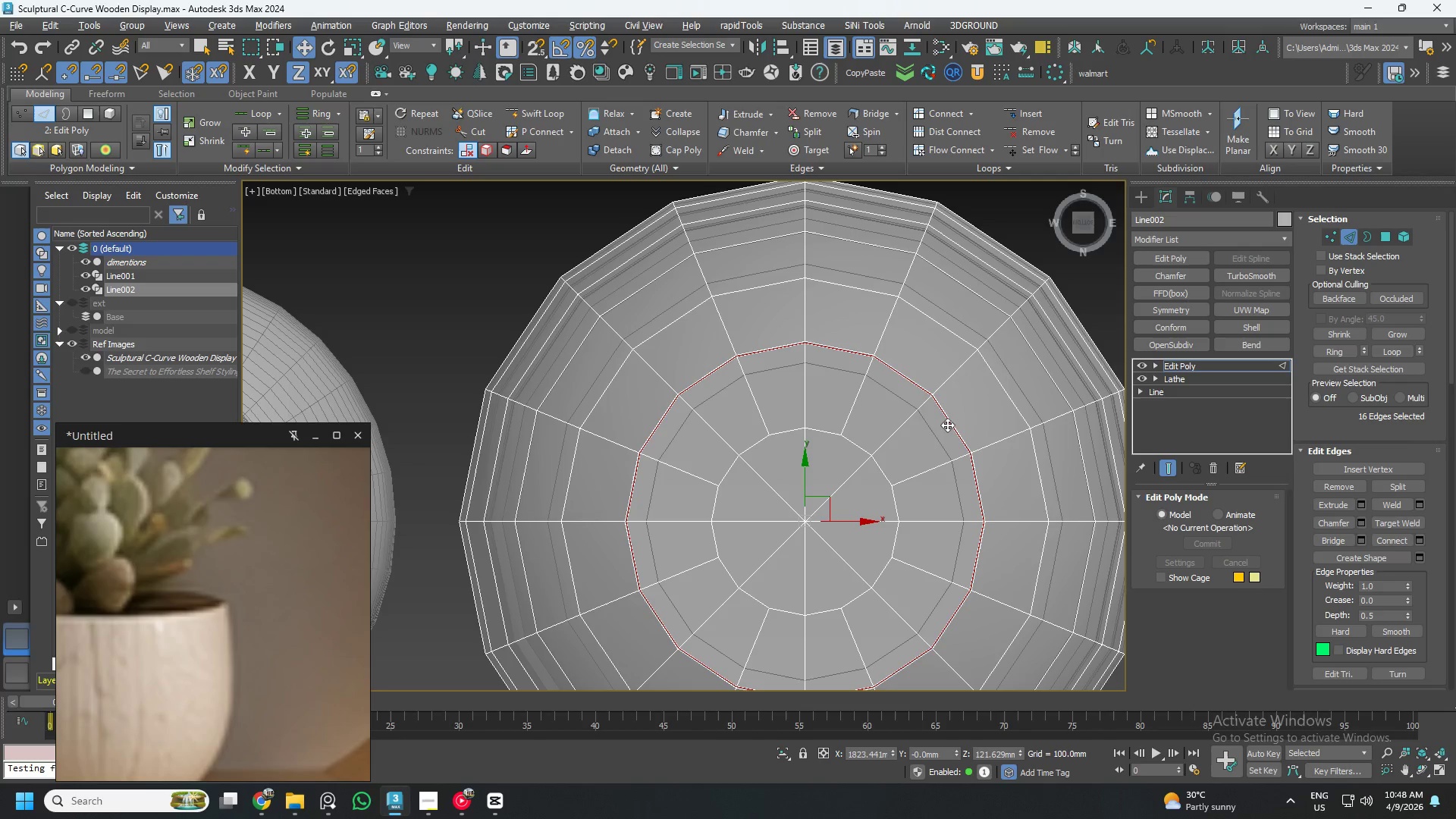 
hold_key(key=AltLeft, duration=0.67)
 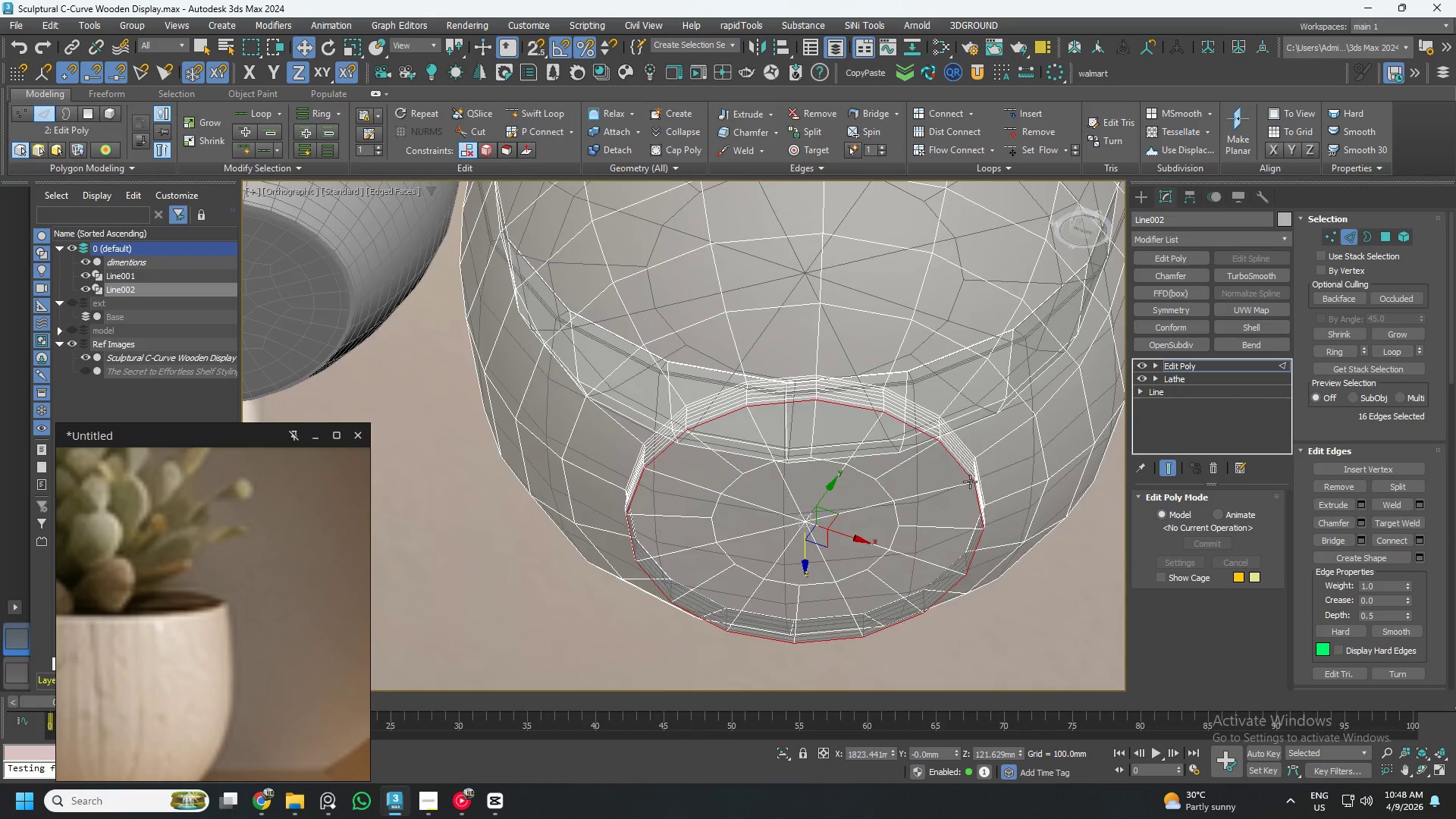 
scroll: coordinate [968, 469], scroll_direction: up, amount: 4.0
 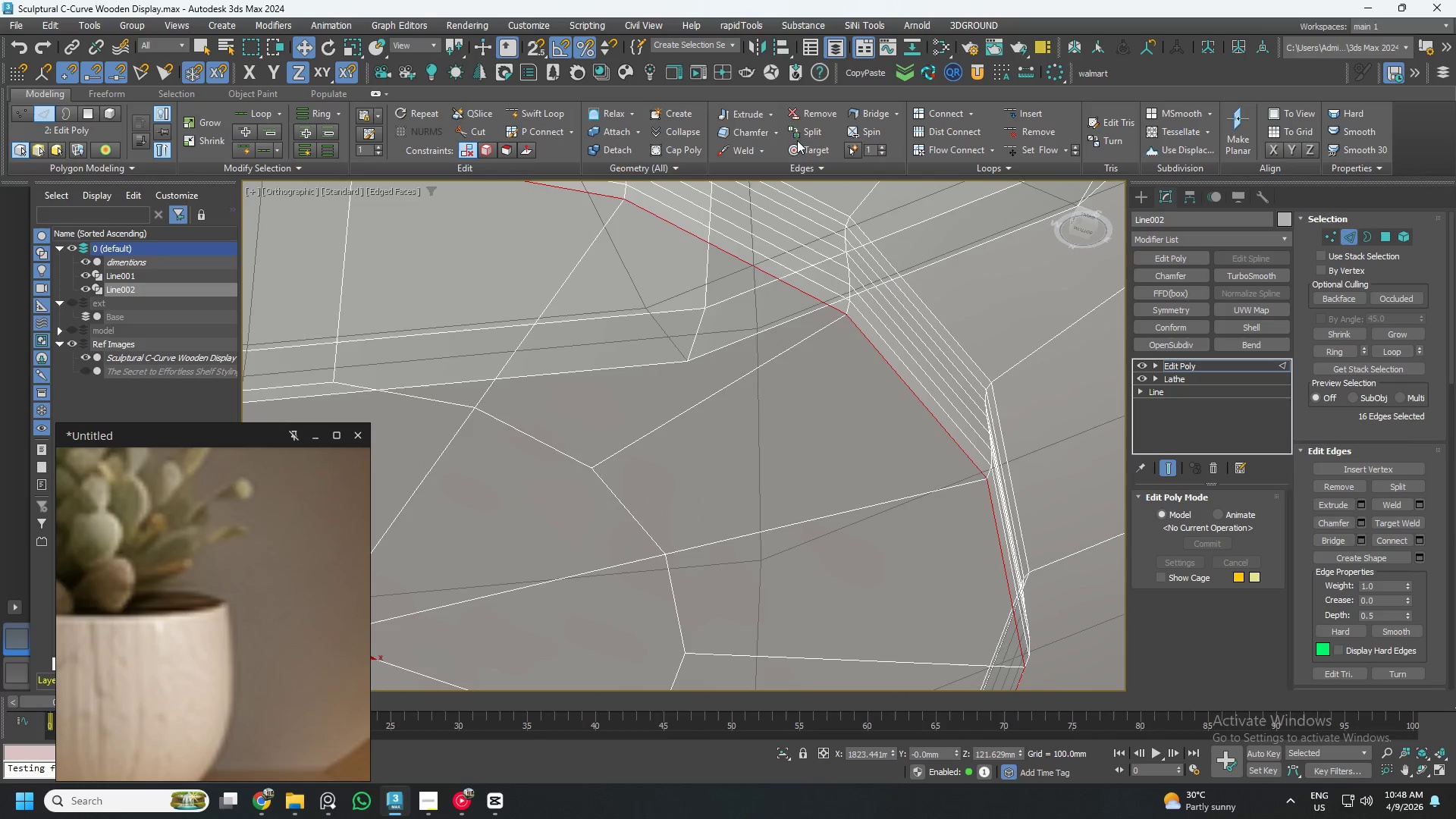 
left_click([777, 131])
 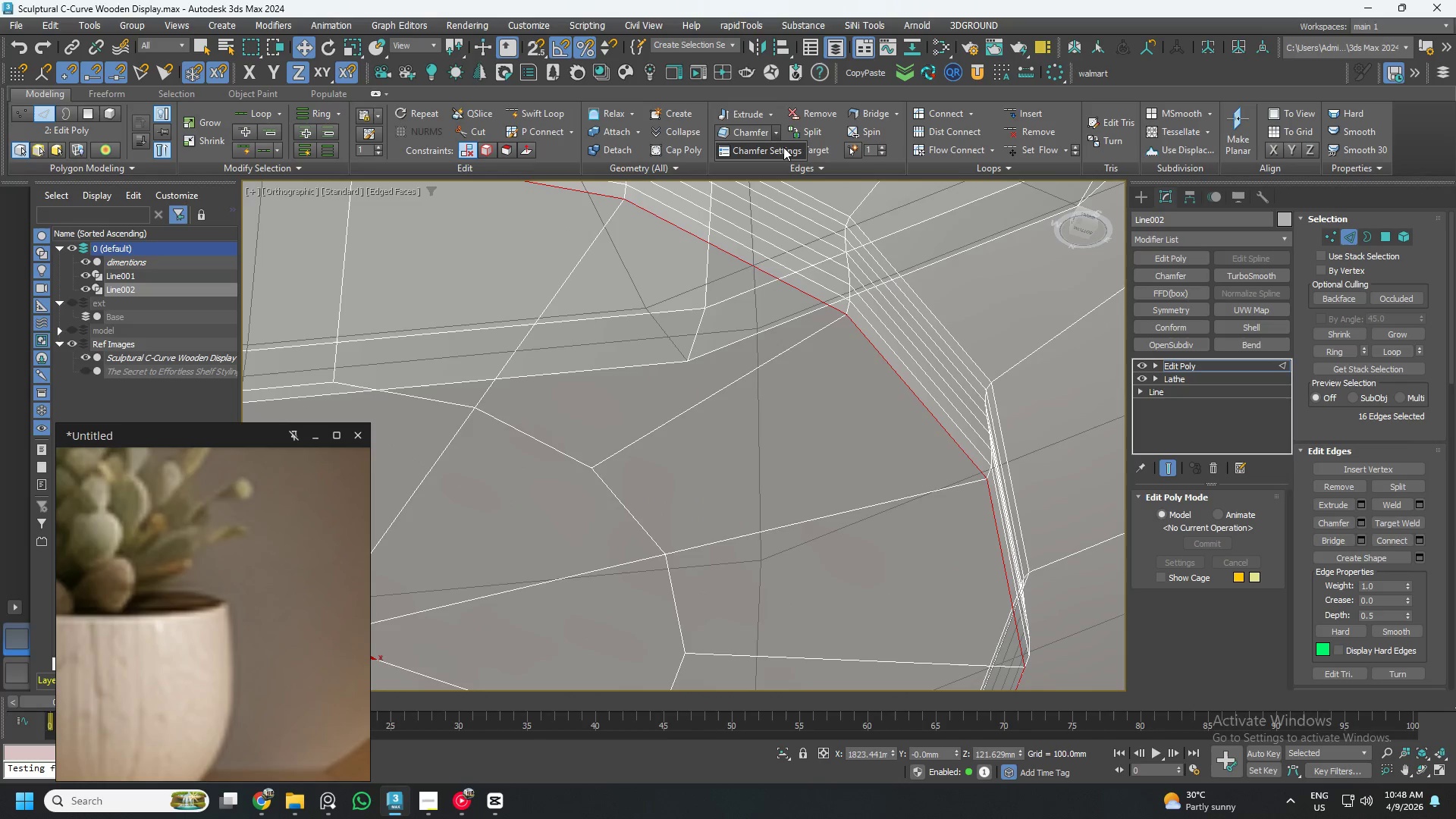 
left_click([783, 149])
 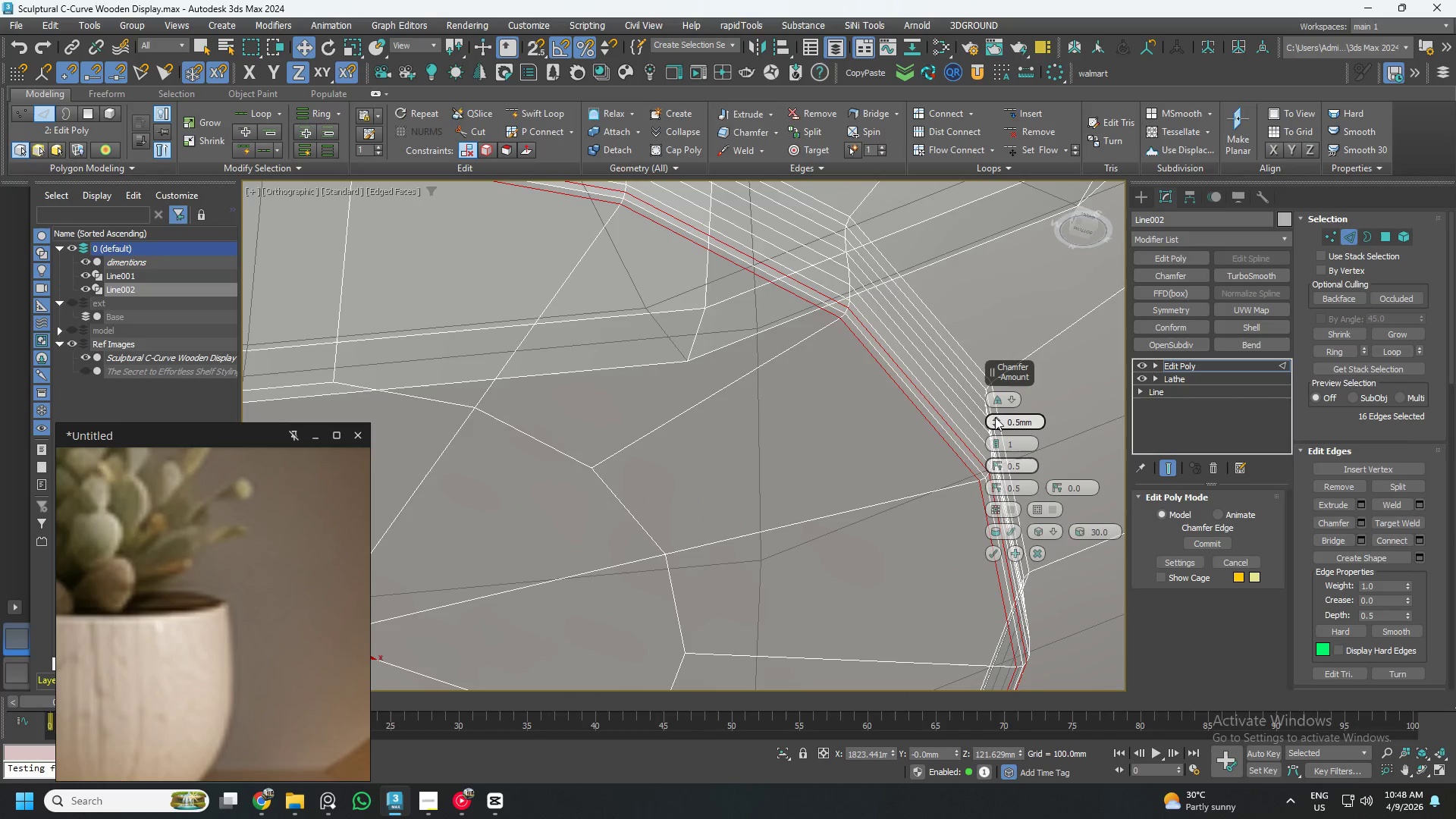 
left_click([996, 441])
 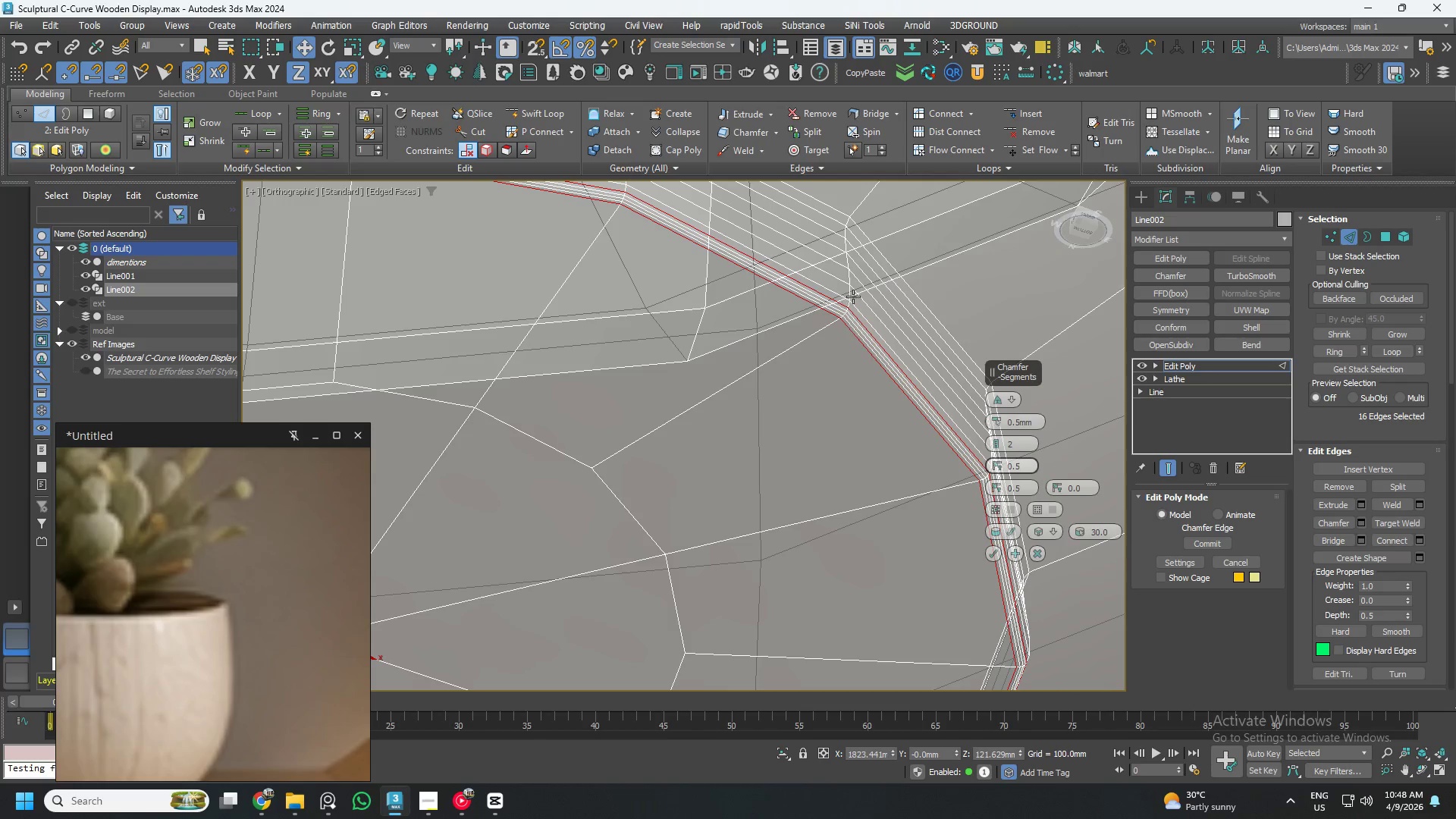 
scroll: coordinate [860, 305], scroll_direction: up, amount: 3.0
 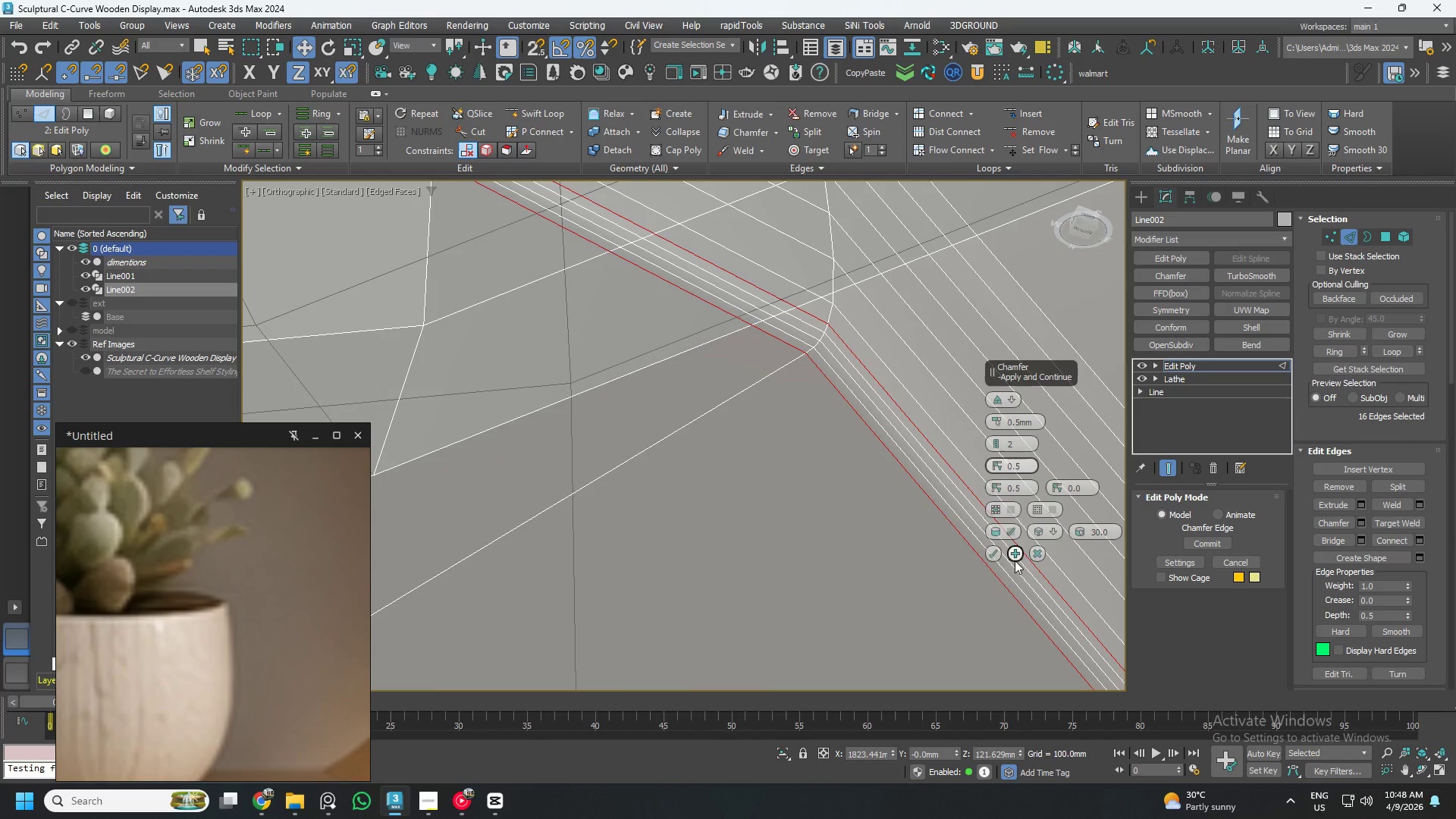 
left_click([993, 557])
 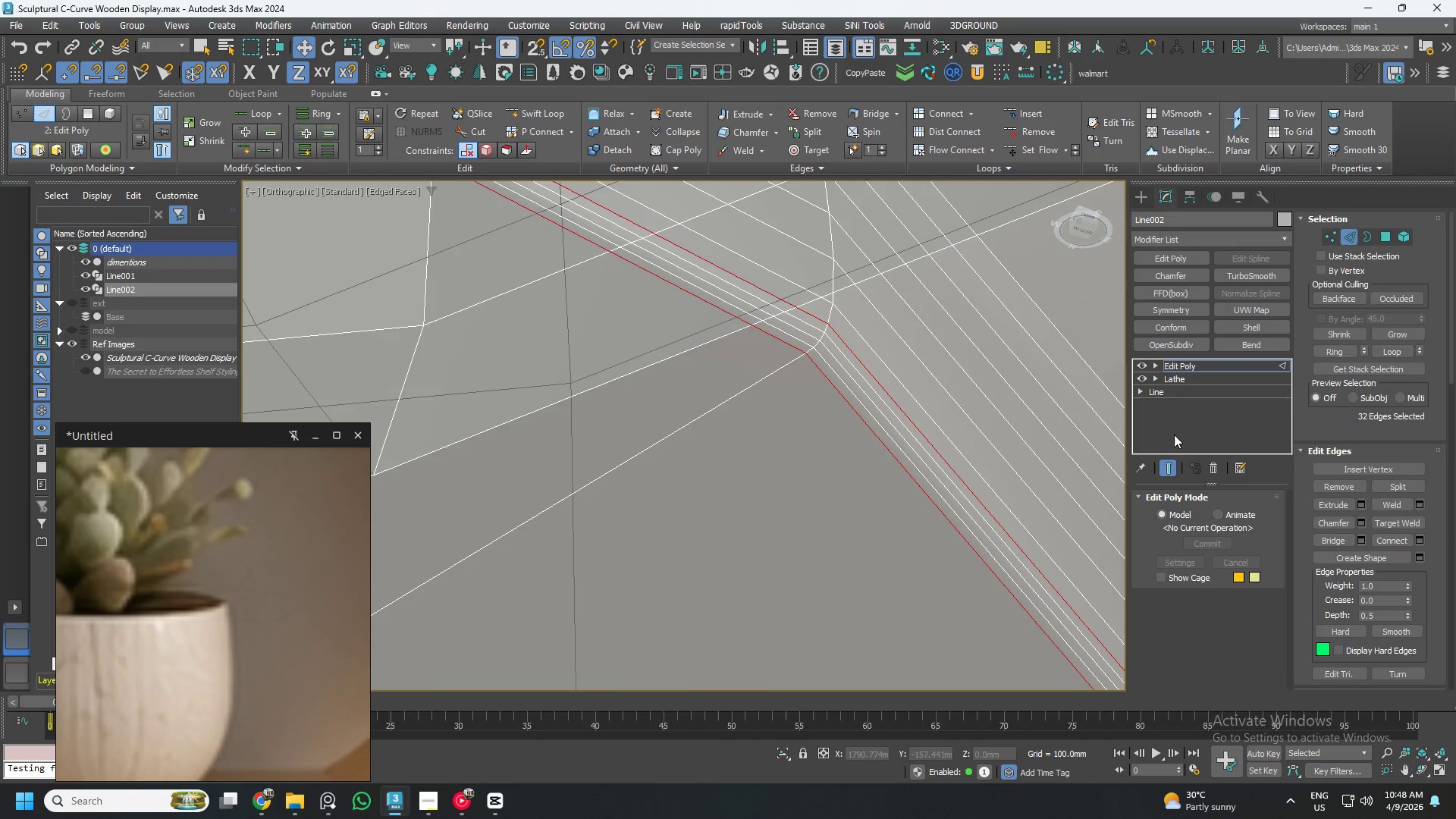 
left_click([1183, 431])
 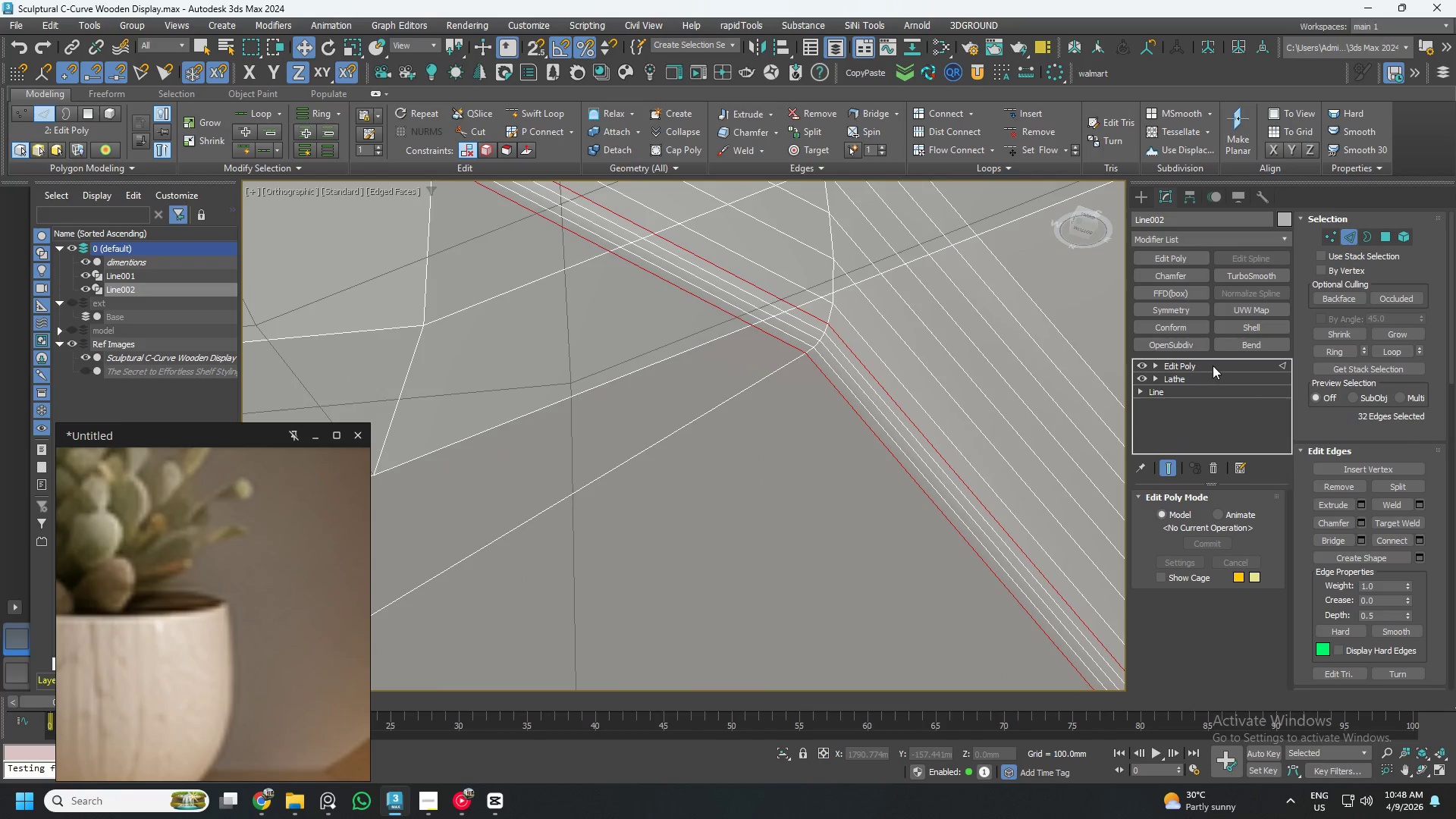 
left_click([1215, 364])
 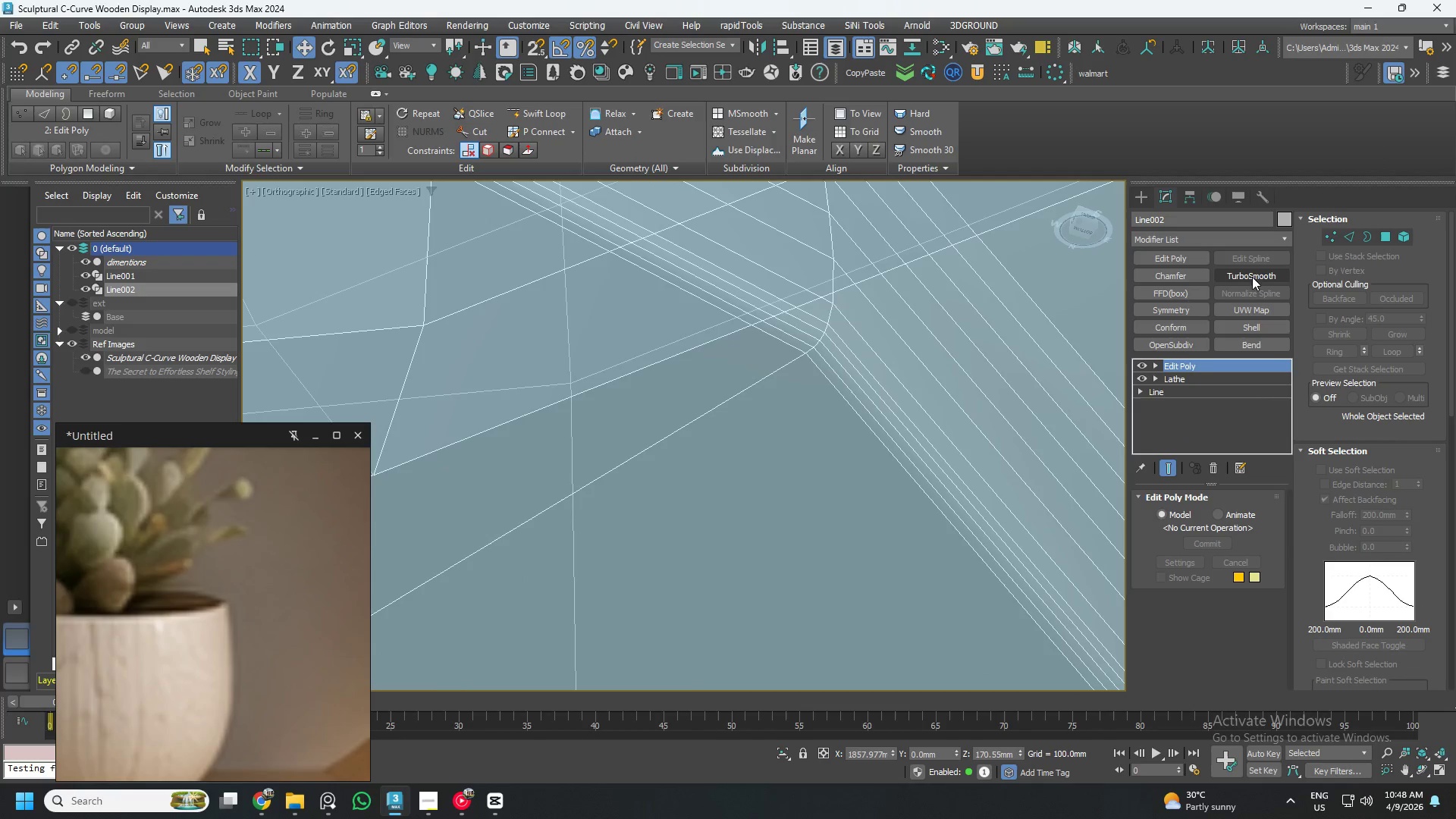 
left_click([1254, 273])
 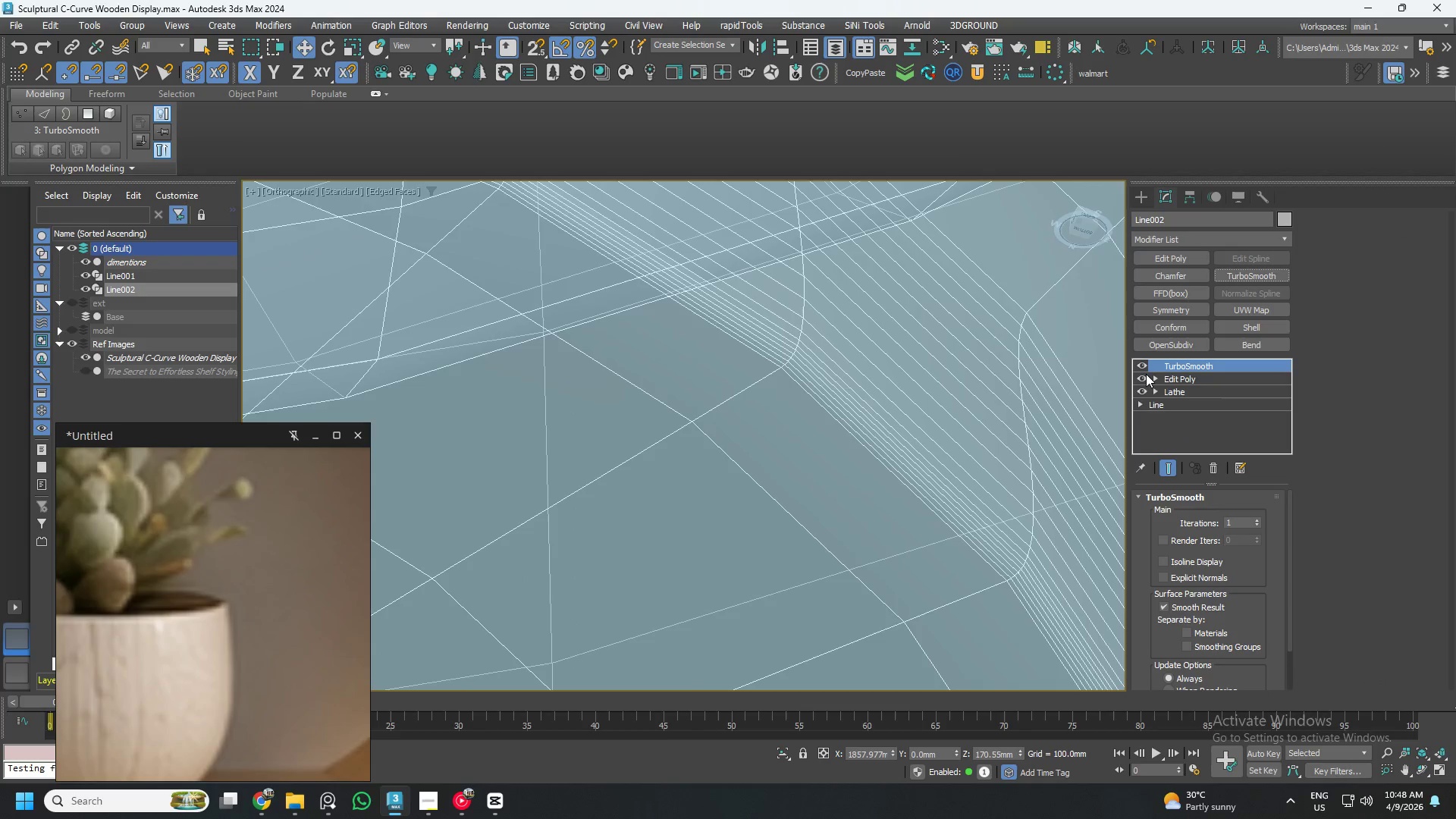 
scroll: coordinate [889, 471], scroll_direction: down, amount: 9.0
 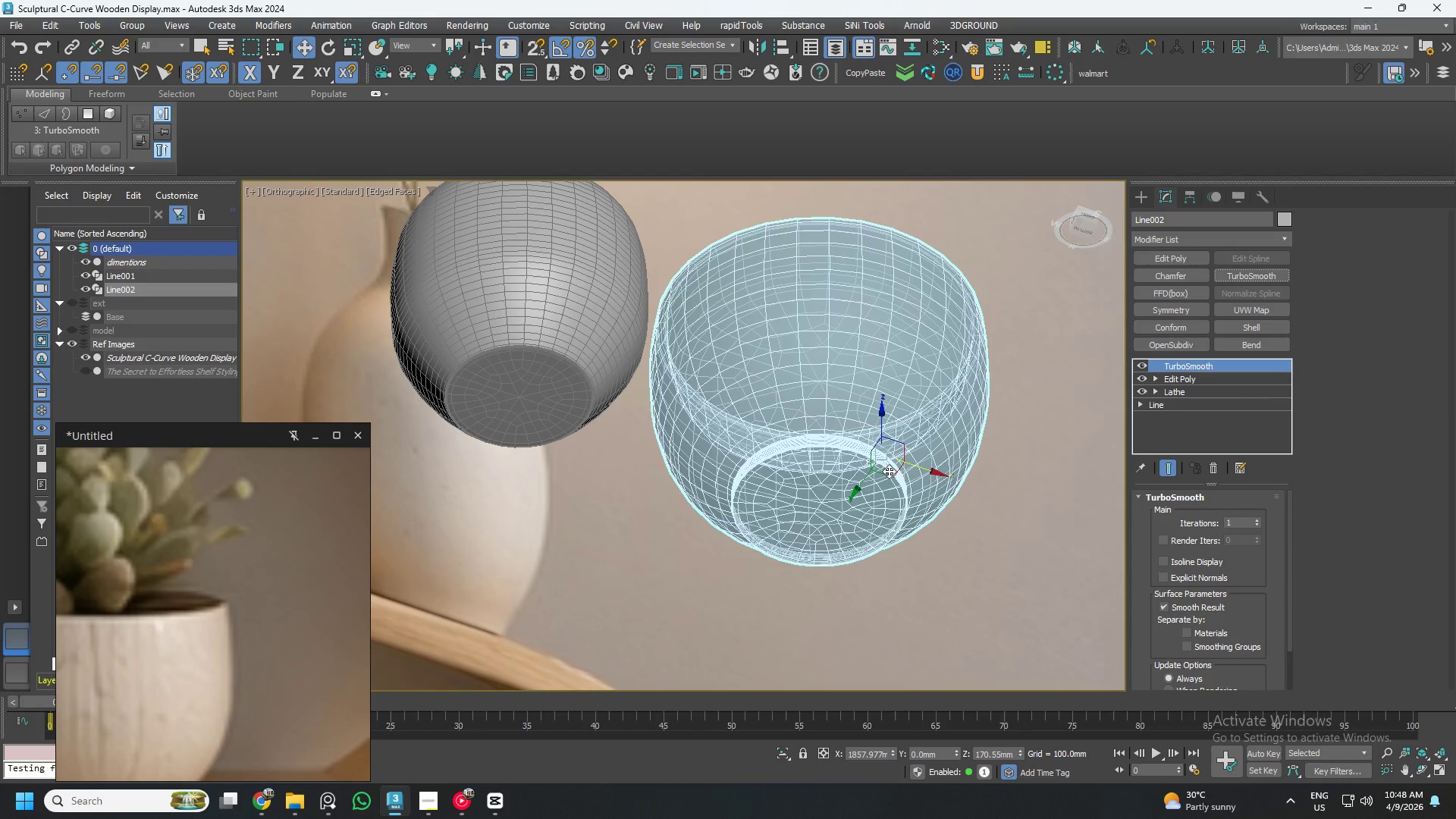 
key(Alt+AltLeft)
 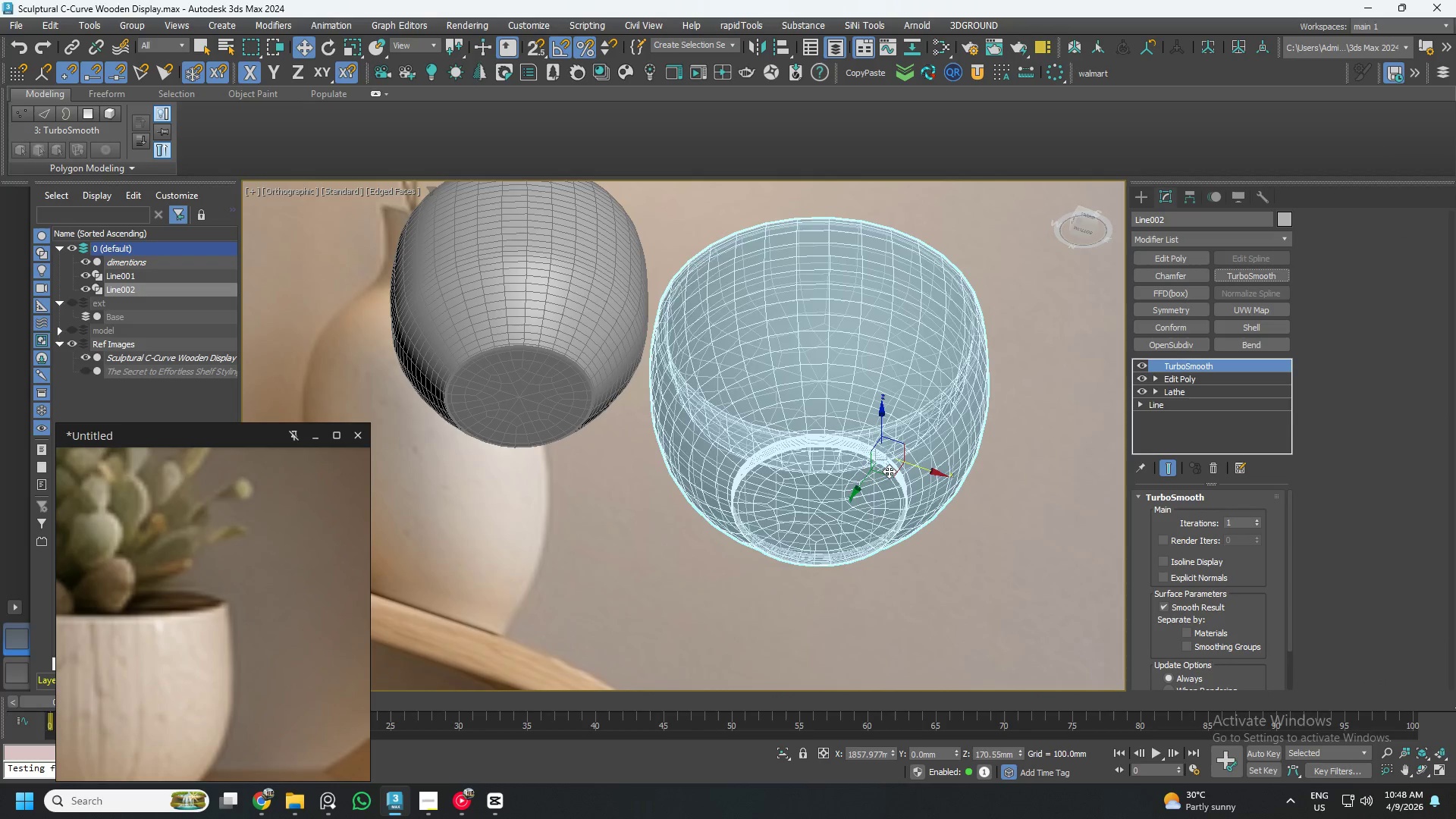 
key(Alt+X)
 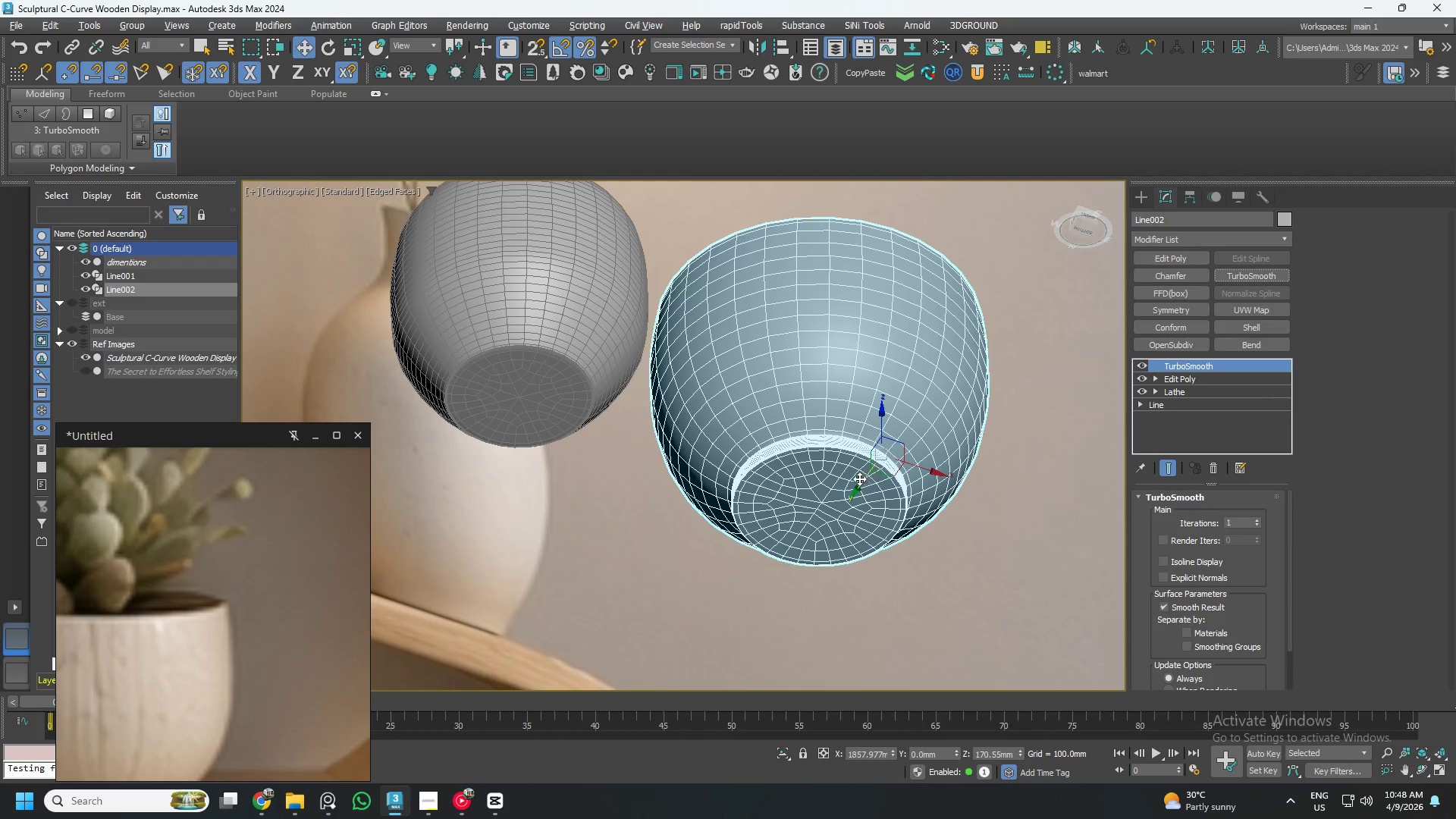 
hold_key(key=AltLeft, duration=0.67)
 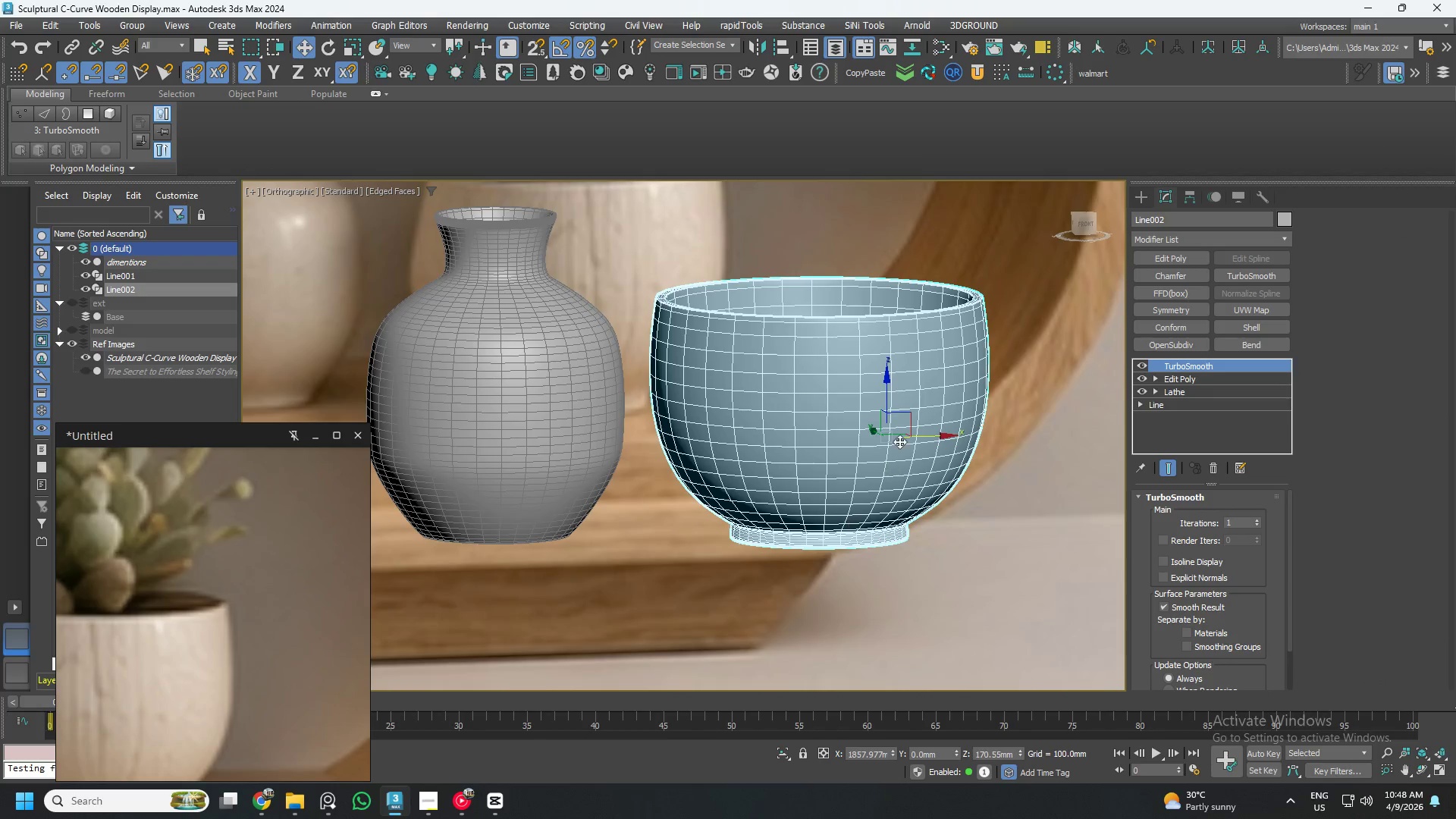 
hold_key(key=AltLeft, duration=1.19)
 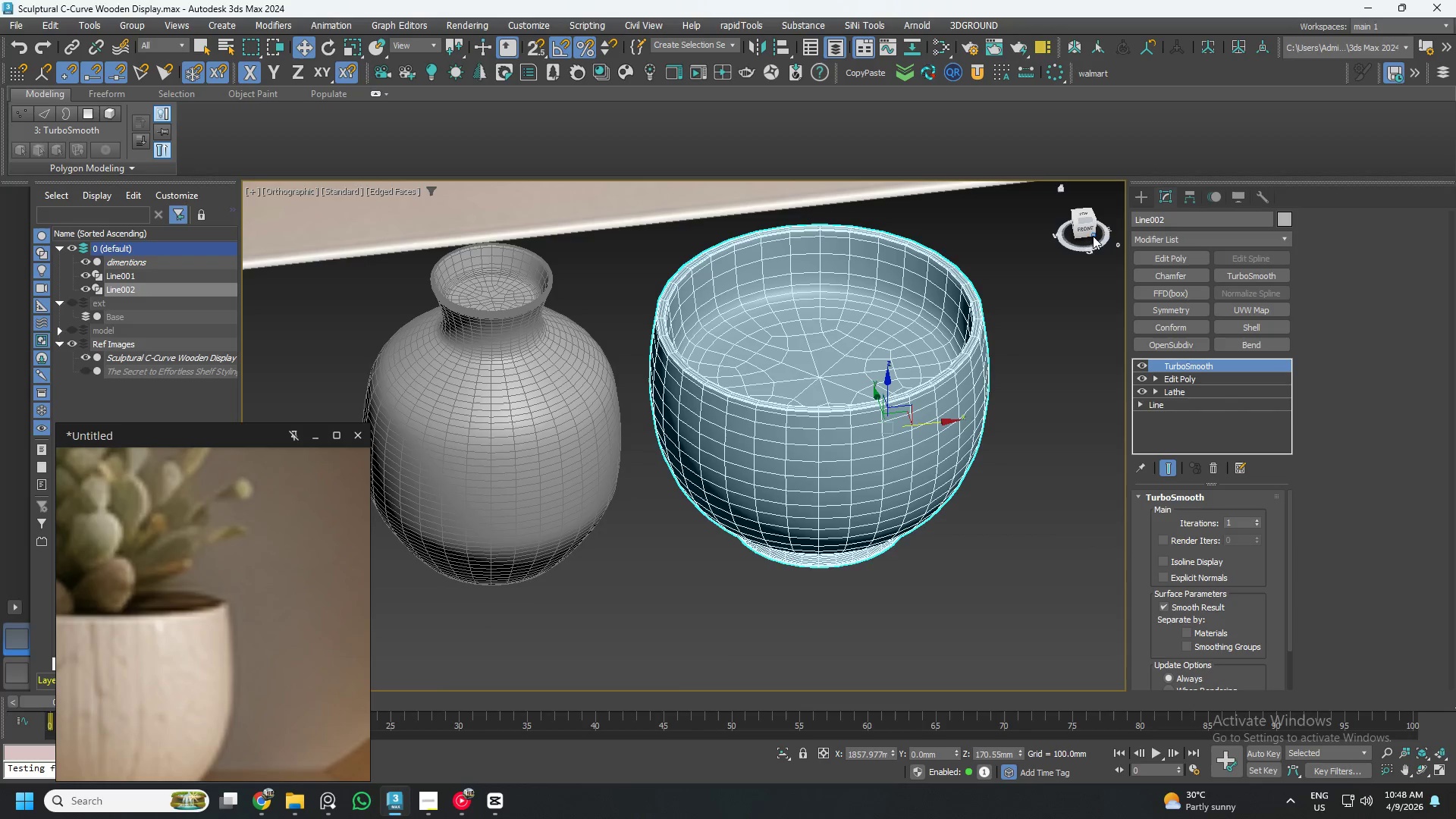 
left_click([1089, 228])
 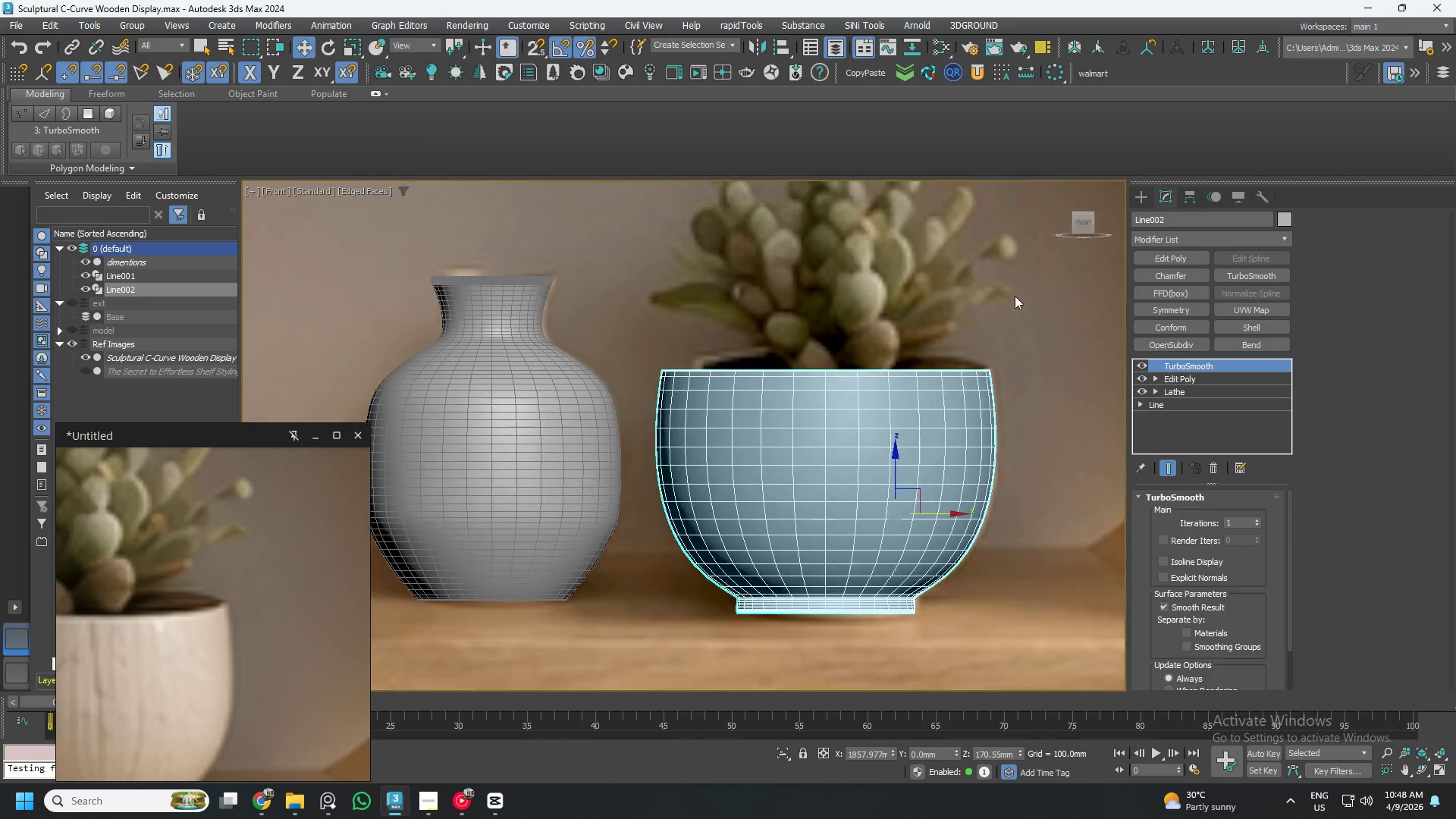 
key(Control+S)
 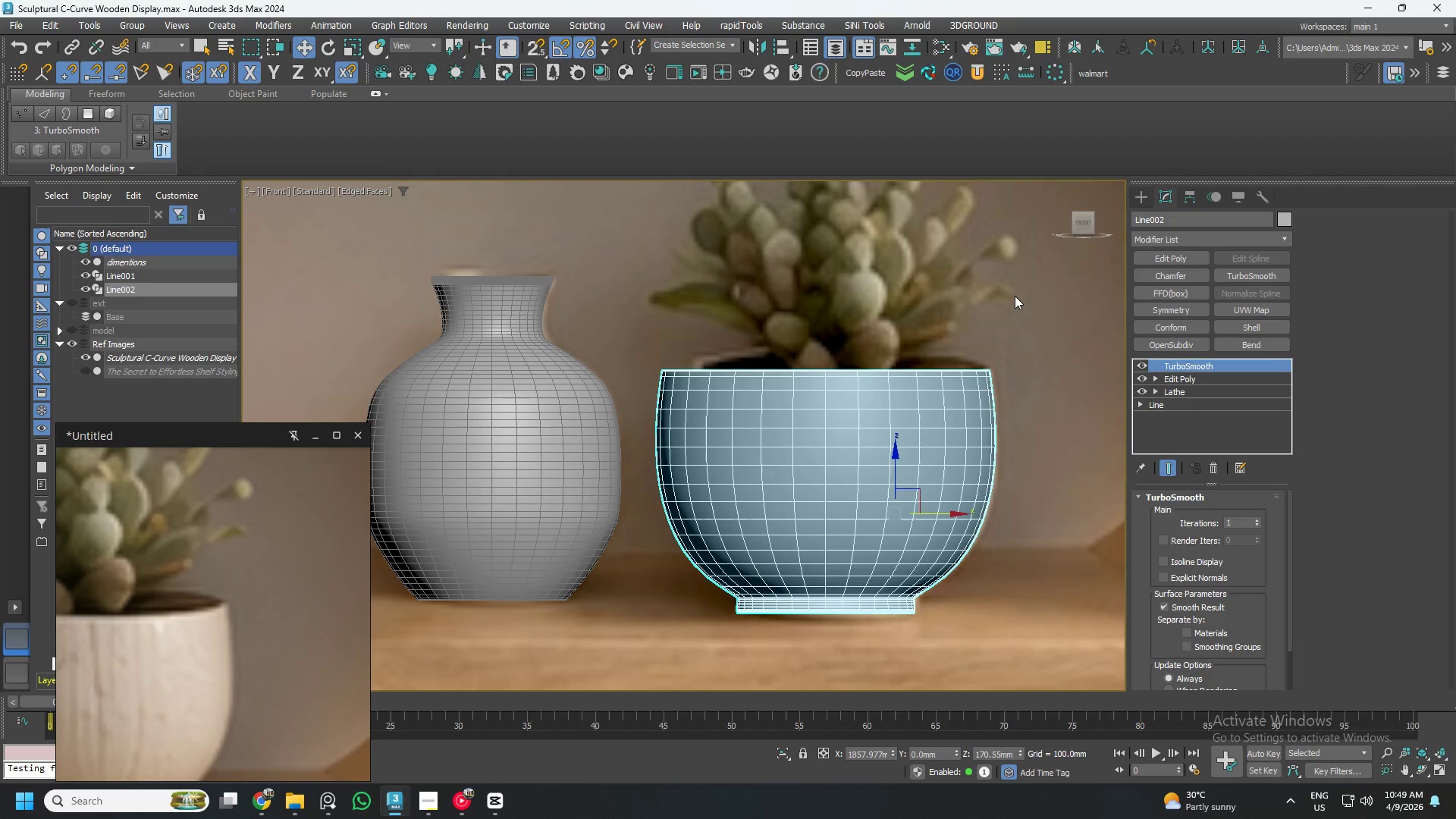 
wait(5.75)
 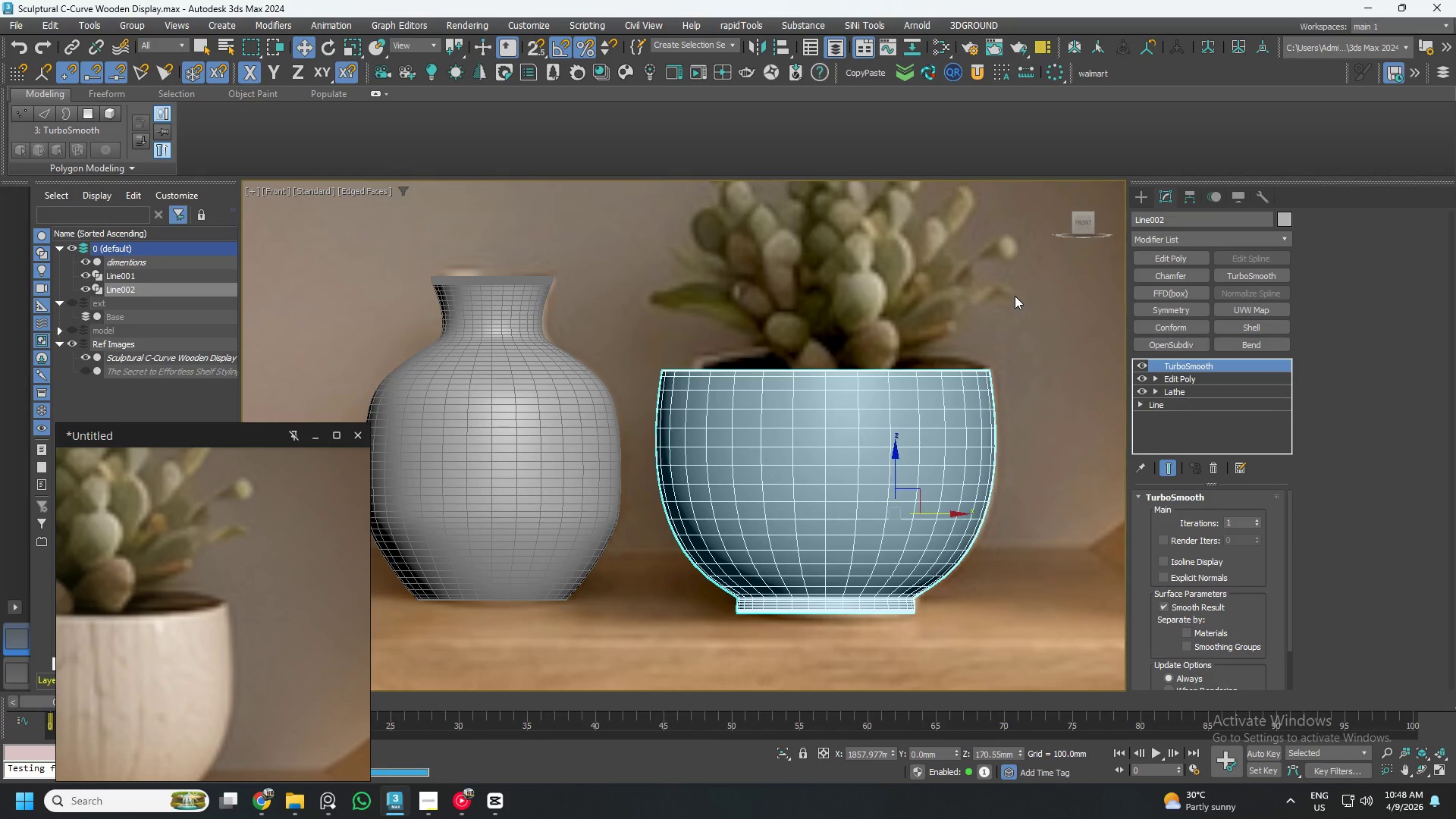 
scroll: coordinate [876, 503], scroll_direction: down, amount: 5.0